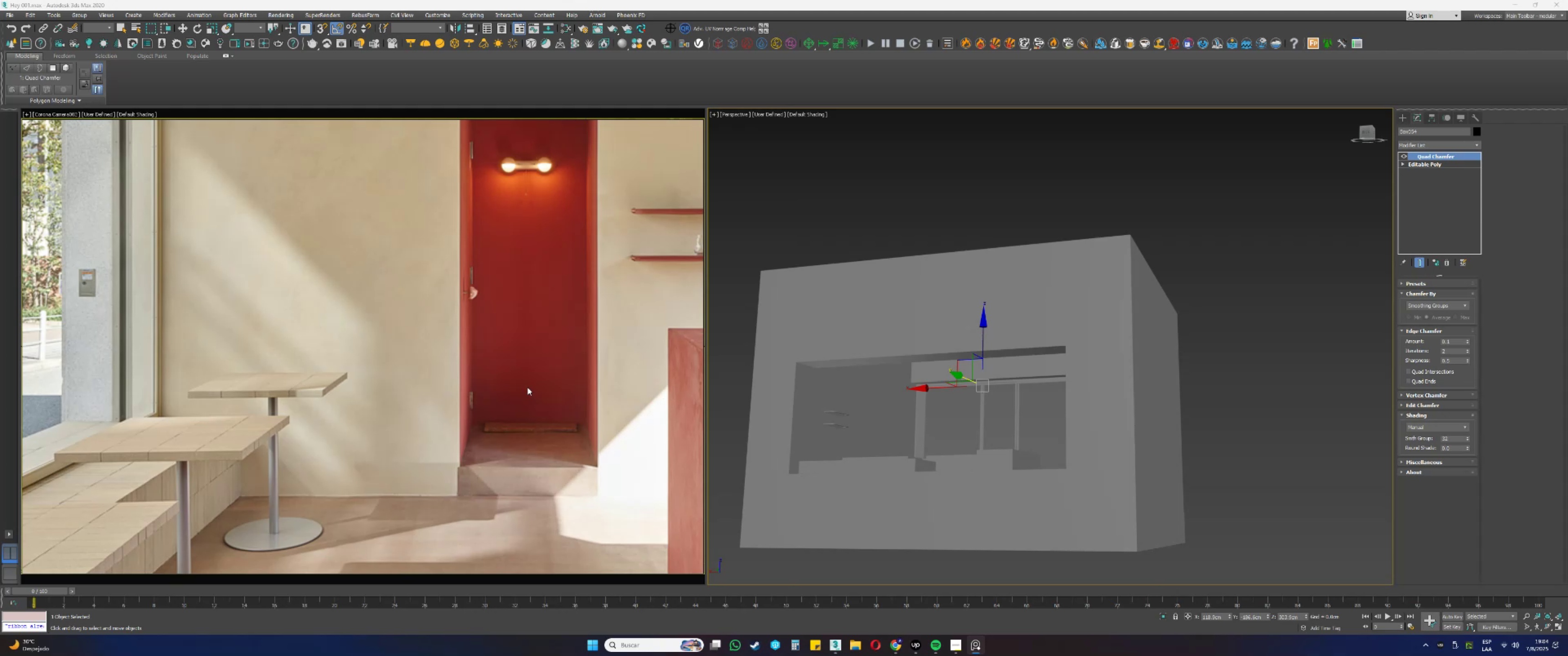 
key(F4)
 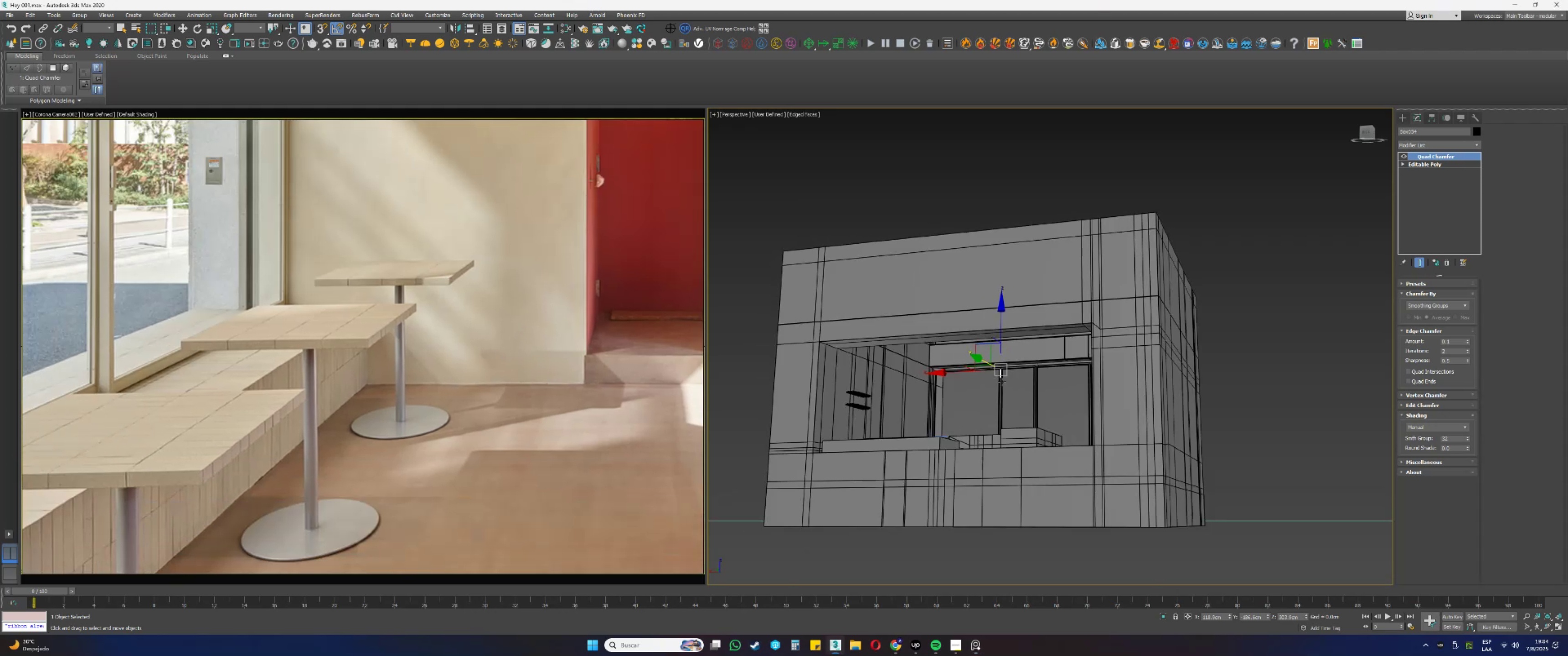 
hold_key(key=AltLeft, duration=0.66)
 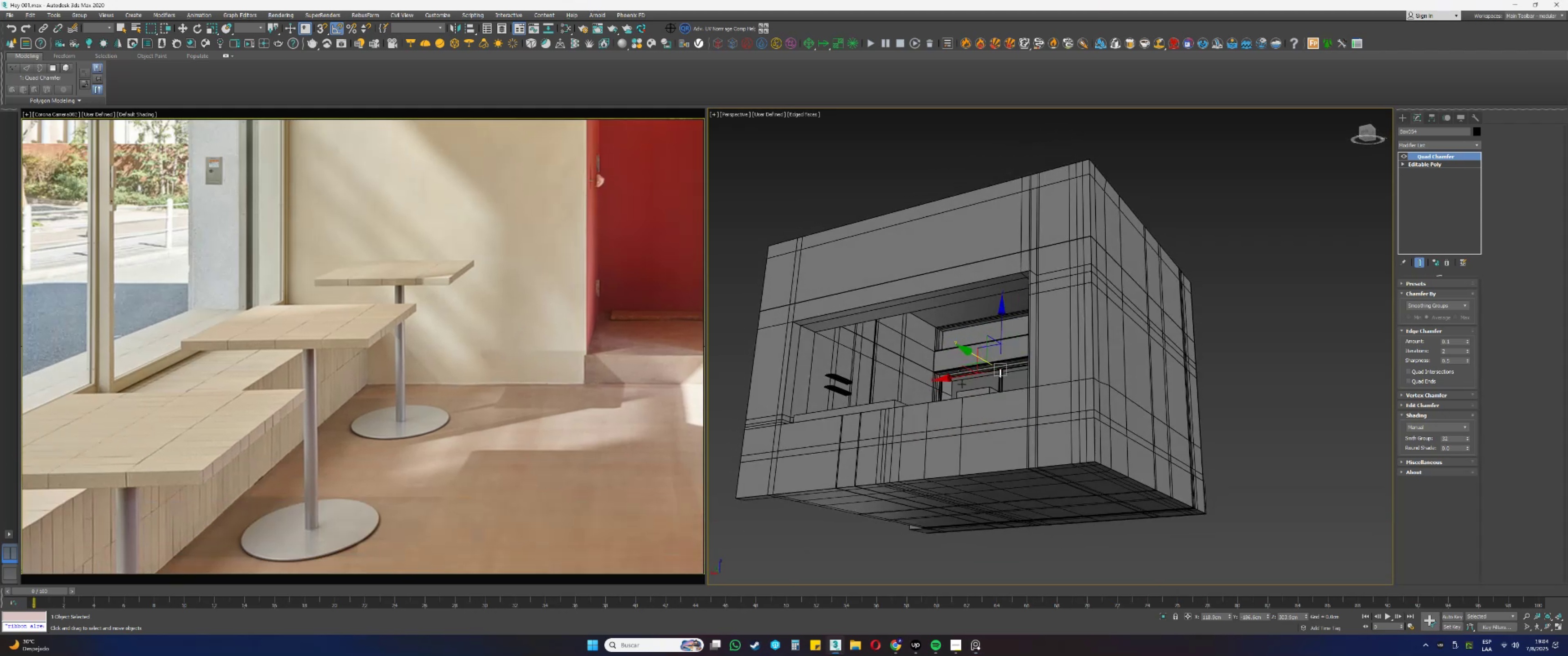 
scroll: coordinate [910, 343], scroll_direction: up, amount: 4.0
 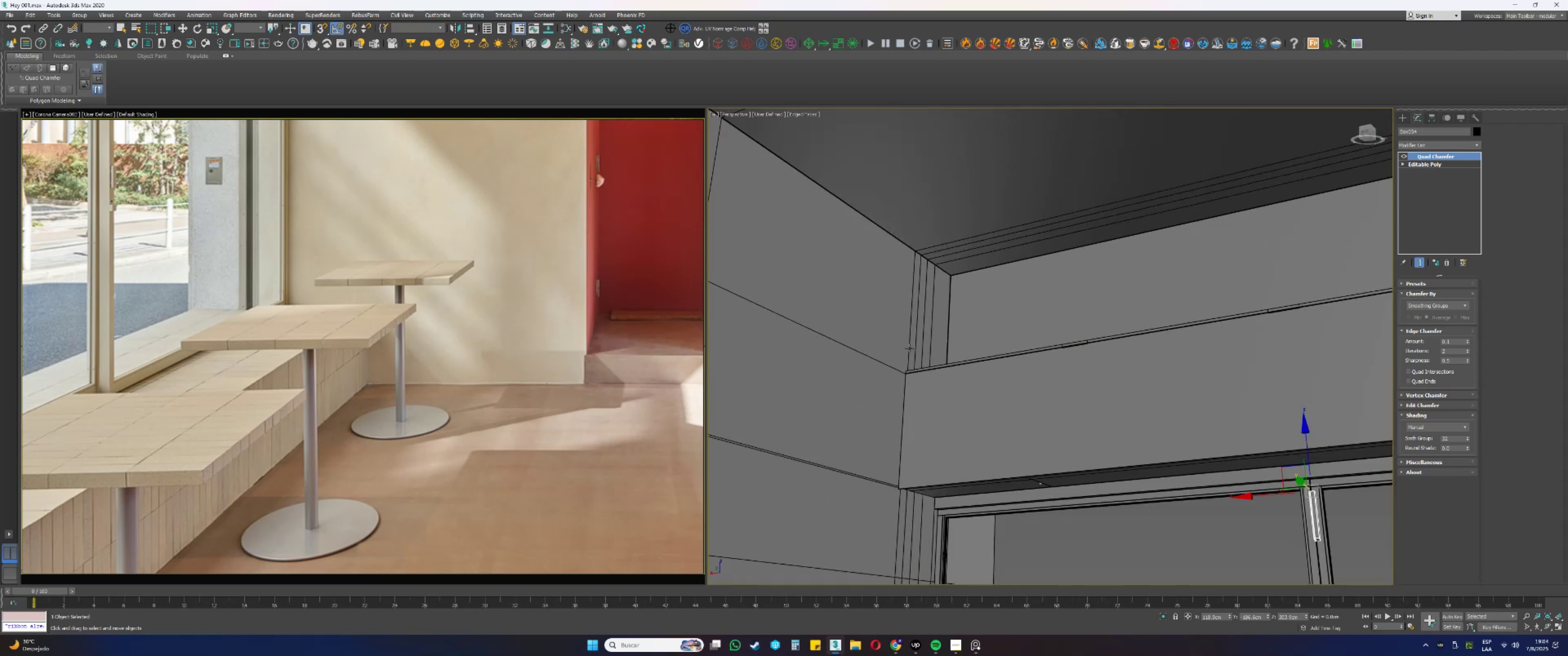 
scroll: coordinate [482, 332], scroll_direction: down, amount: 4.0
 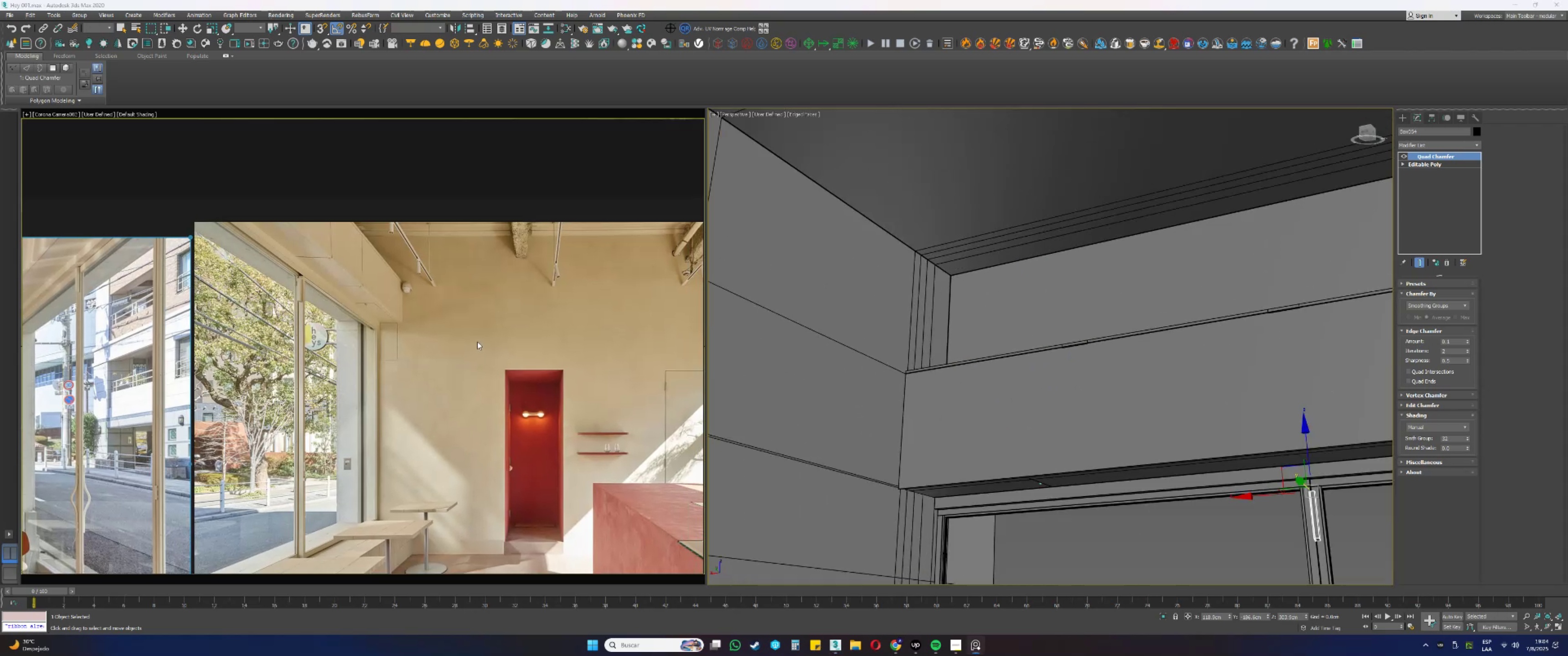 
scroll: coordinate [368, 226], scroll_direction: up, amount: 4.0
 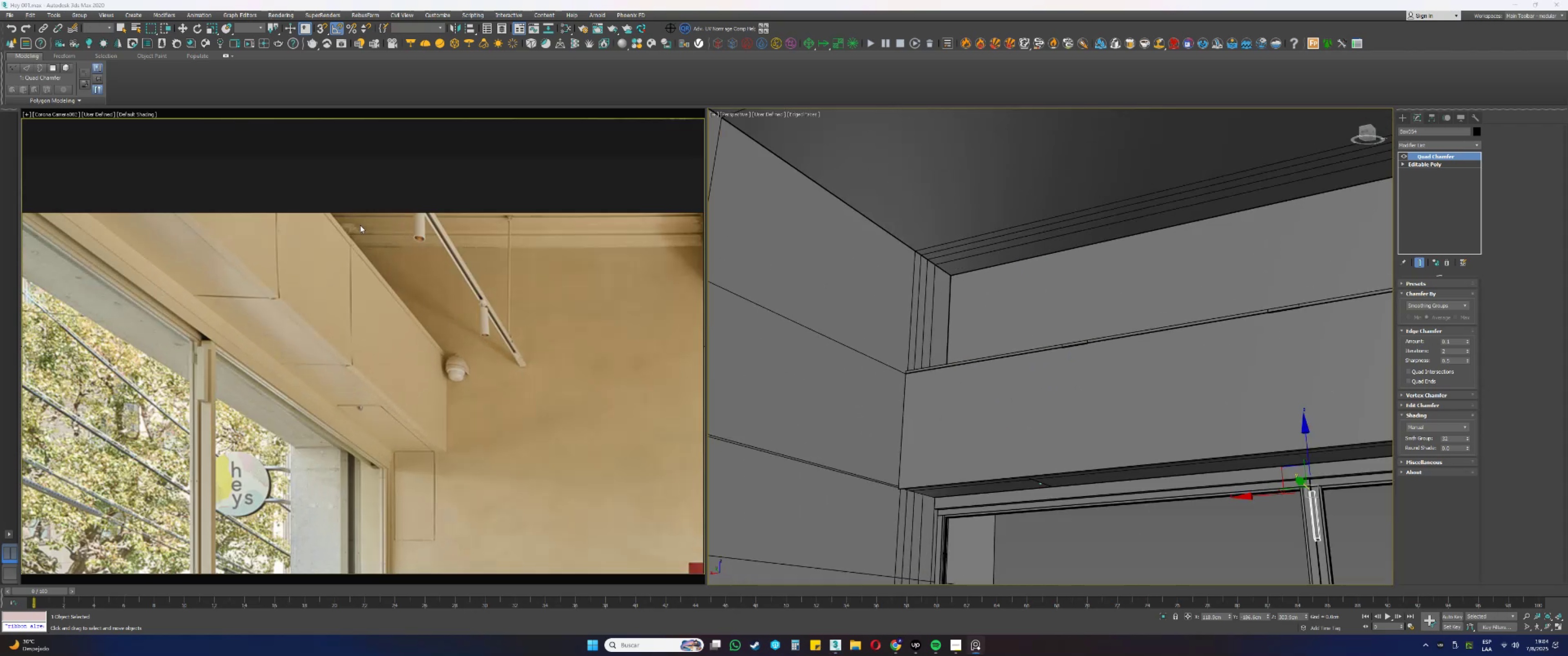 
scroll: coordinate [370, 238], scroll_direction: down, amount: 4.0
 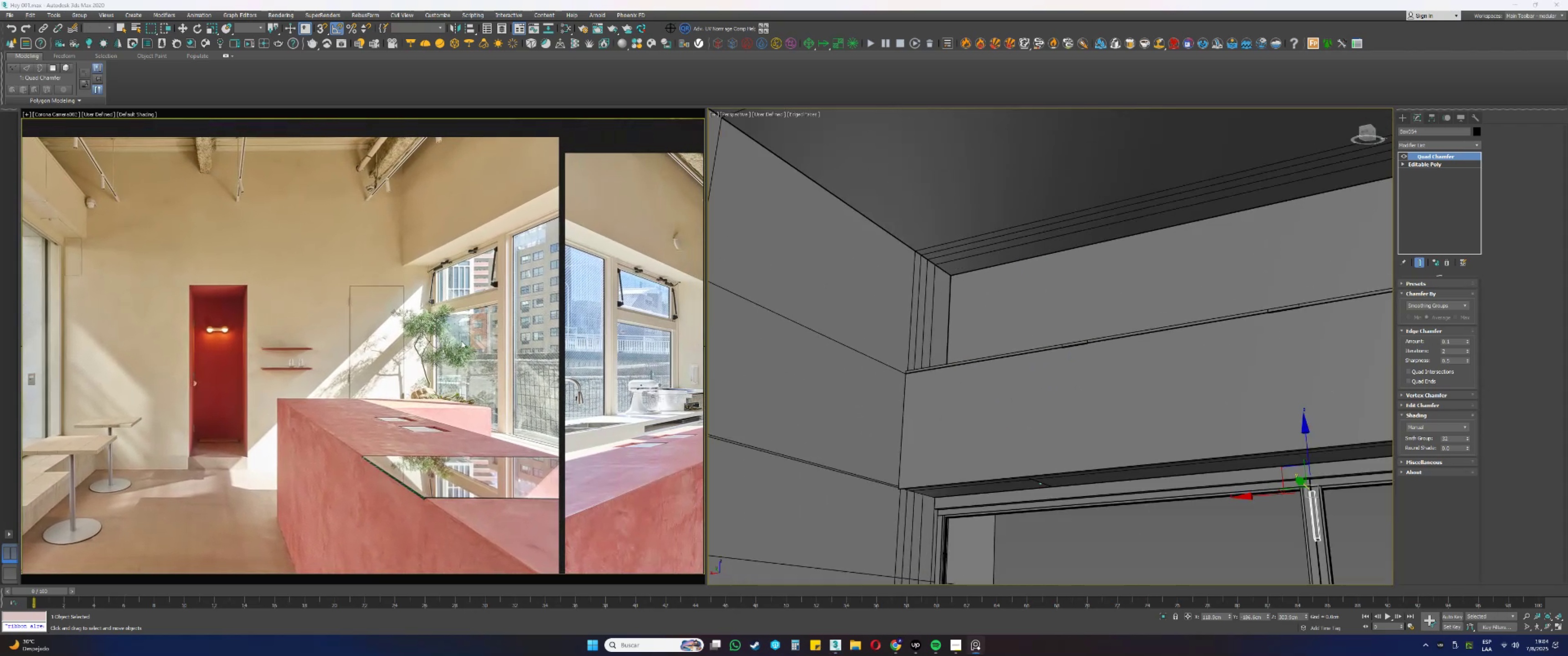 
wait(6.88)
 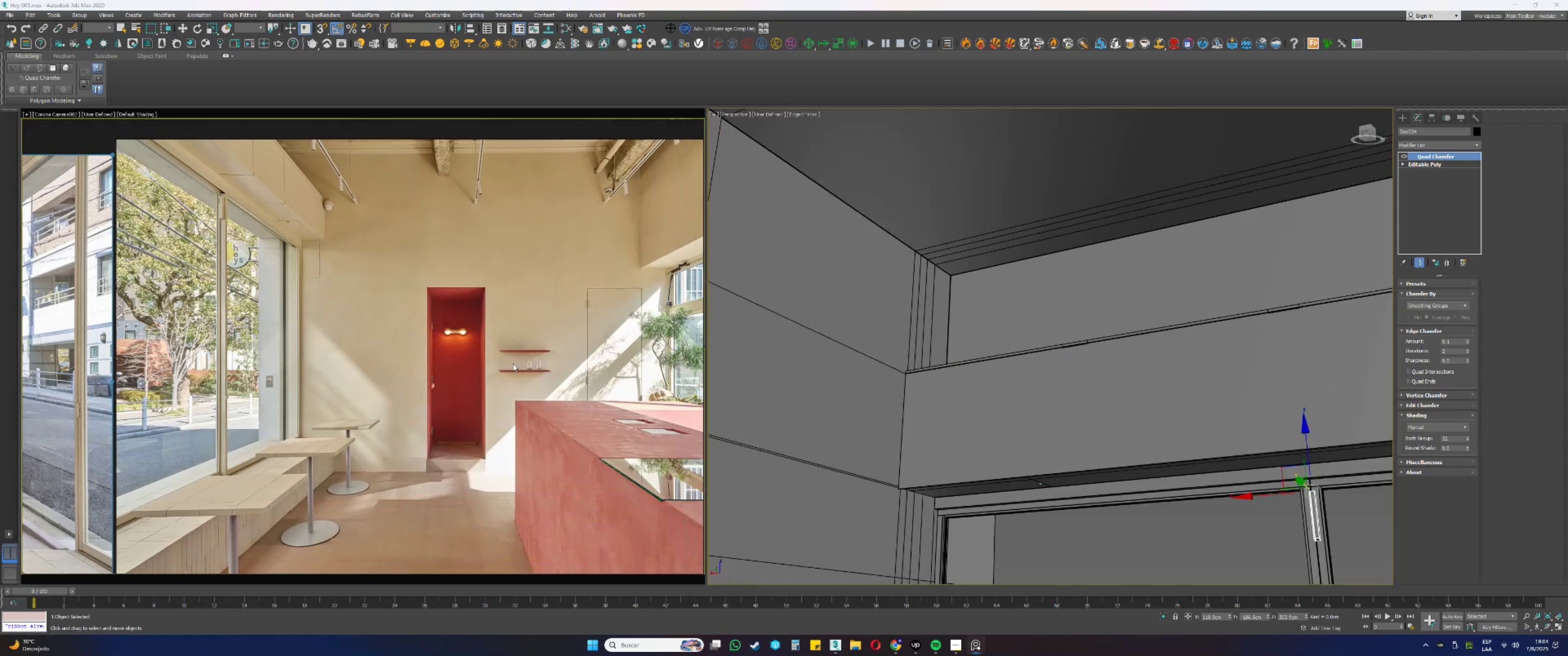 
scroll: coordinate [377, 484], scroll_direction: none, amount: 0.0
 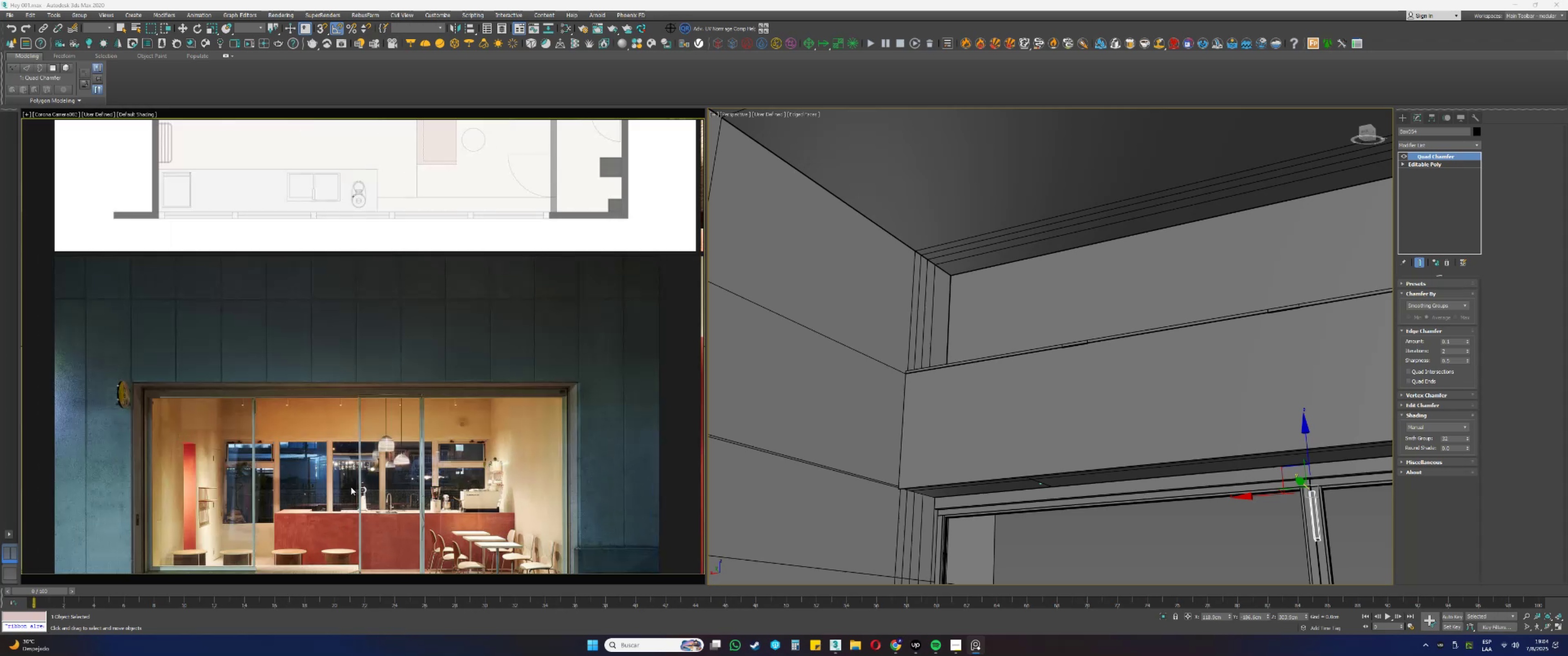 
scroll: coordinate [360, 419], scroll_direction: up, amount: 3.0
 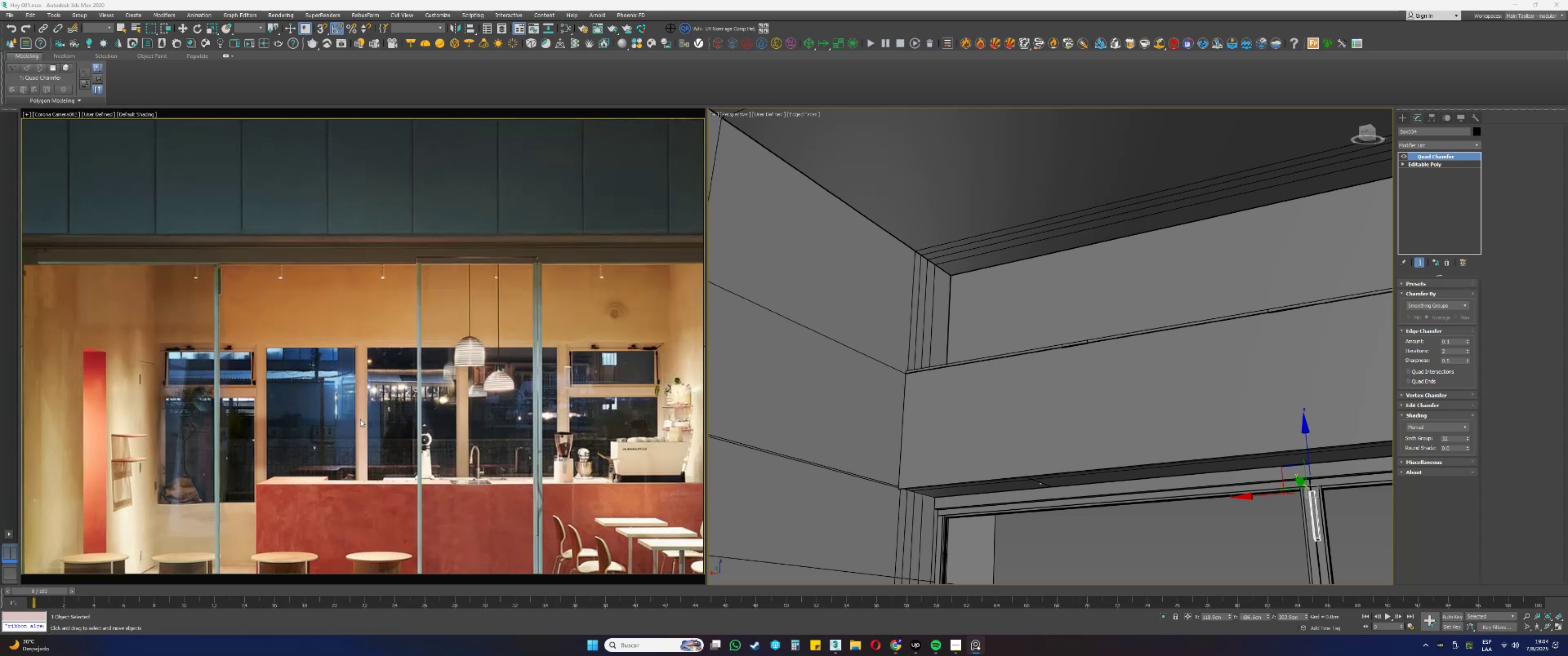 
scroll: coordinate [1114, 387], scroll_direction: down, amount: 3.0
 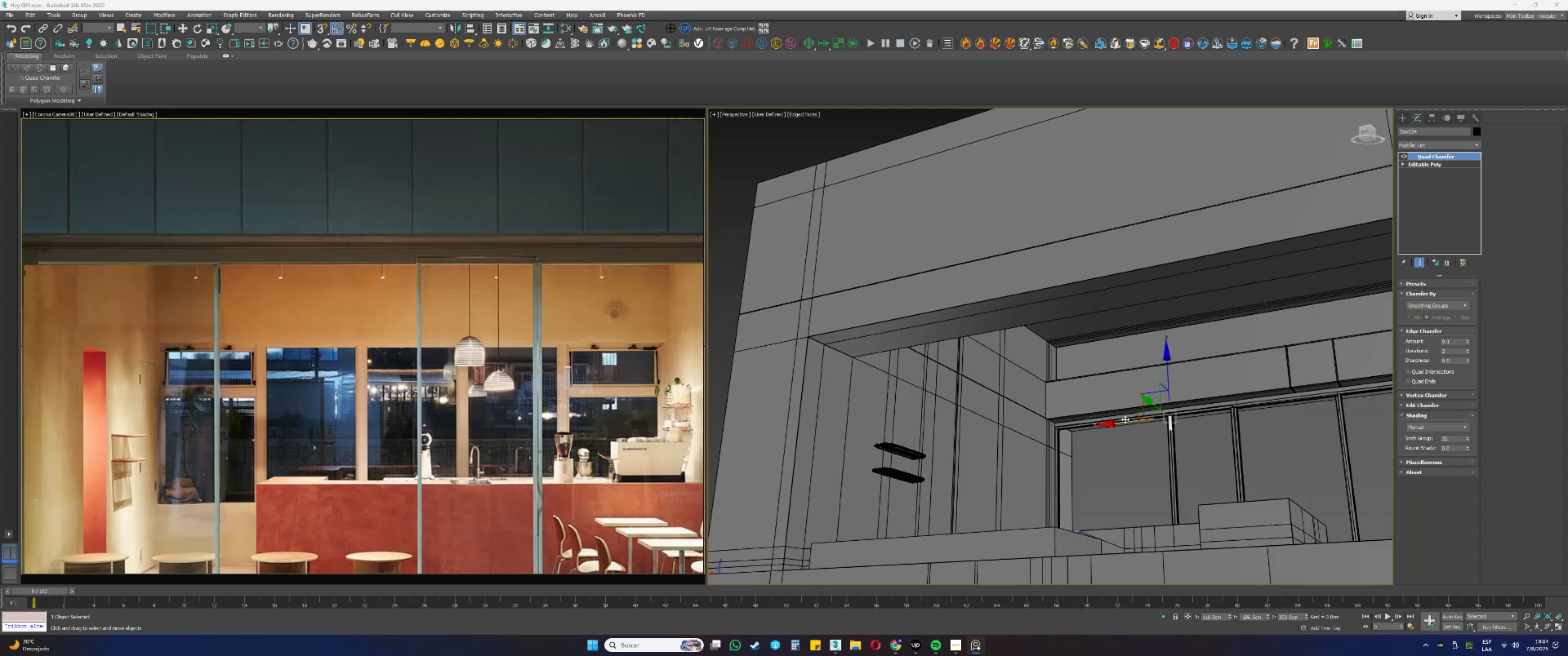 
hold_key(key=AltLeft, duration=1.71)
 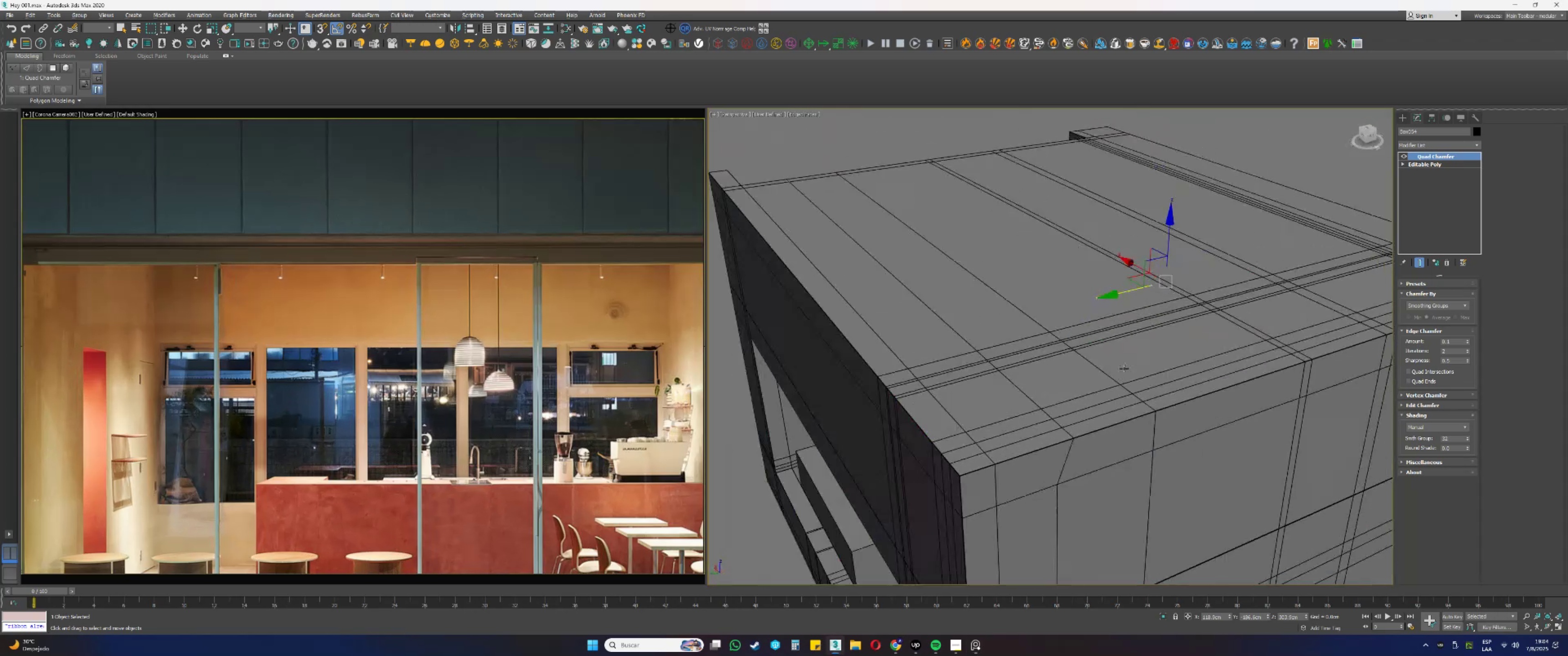 
key(Alt+AltLeft)
 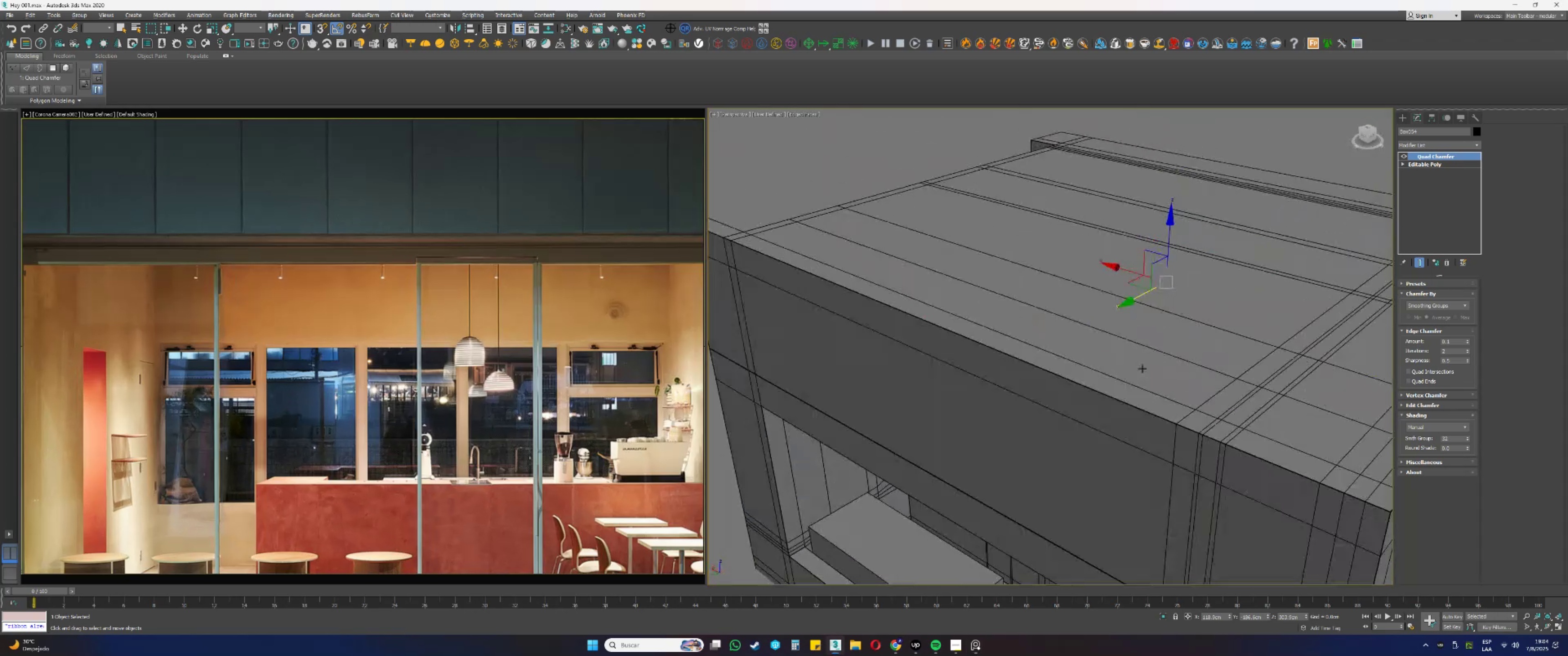 
key(Alt+AltLeft)
 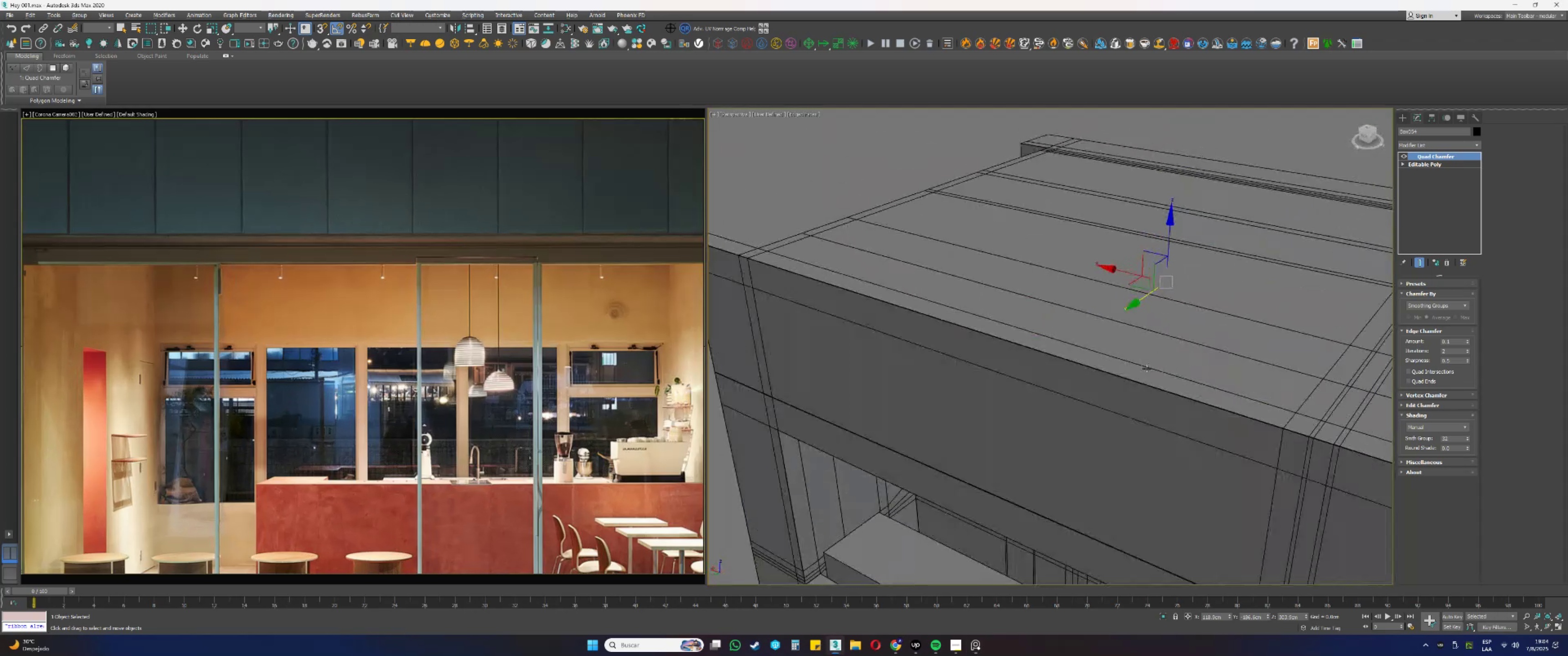 
key(Alt+AltLeft)
 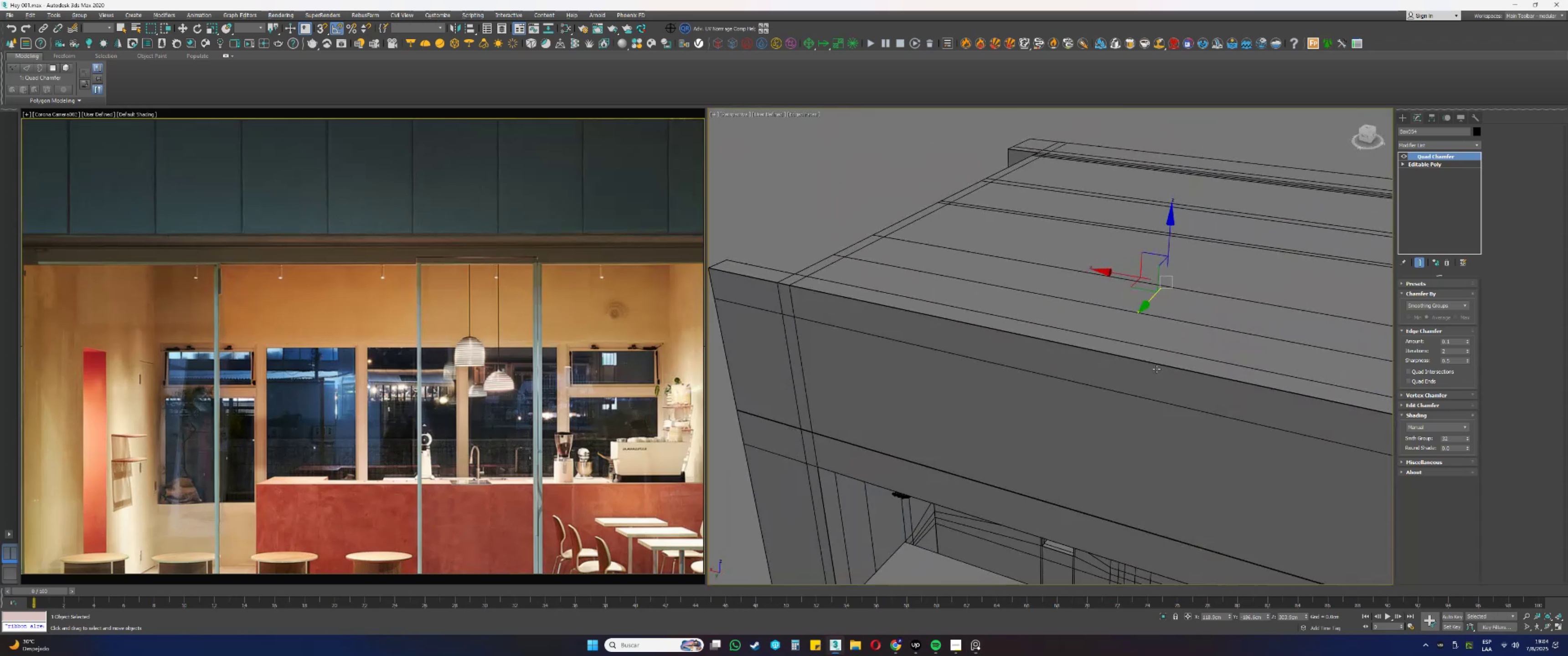 
key(Alt+AltLeft)
 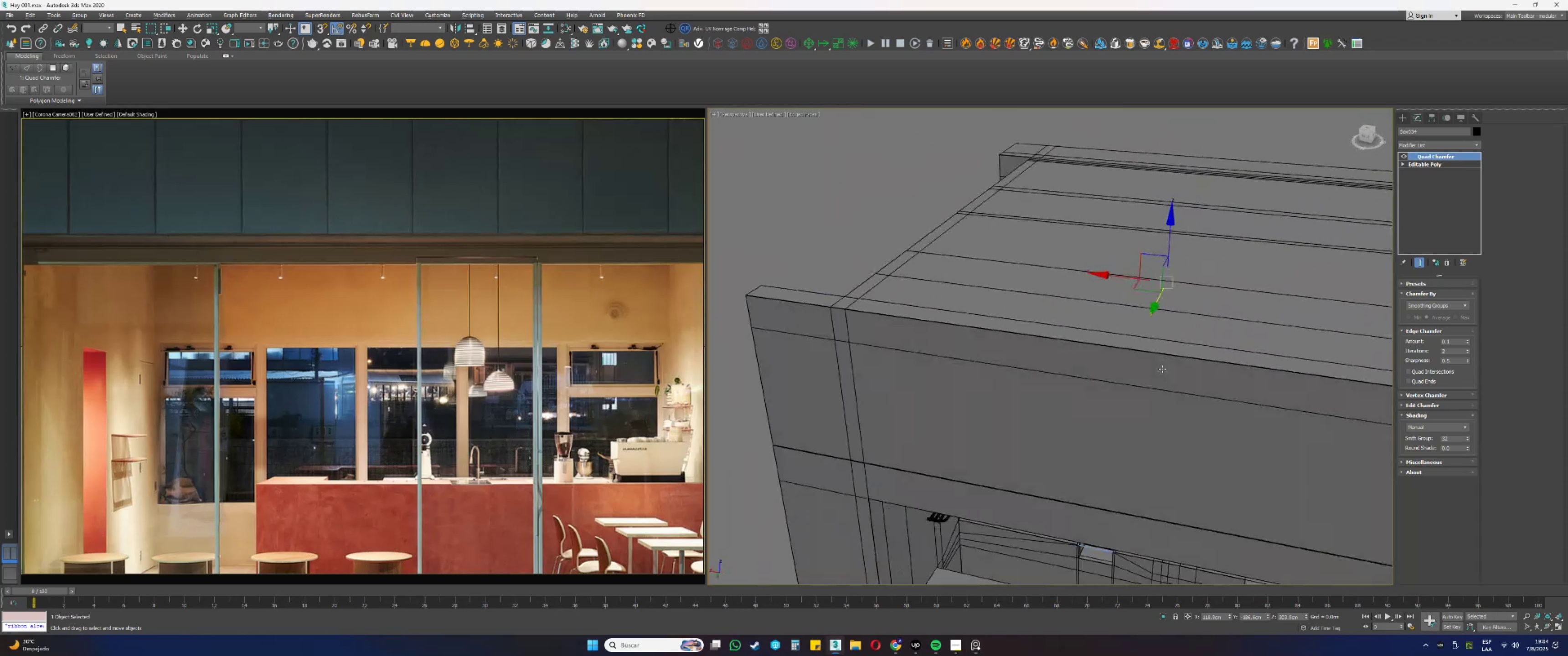 
key(Alt+AltLeft)
 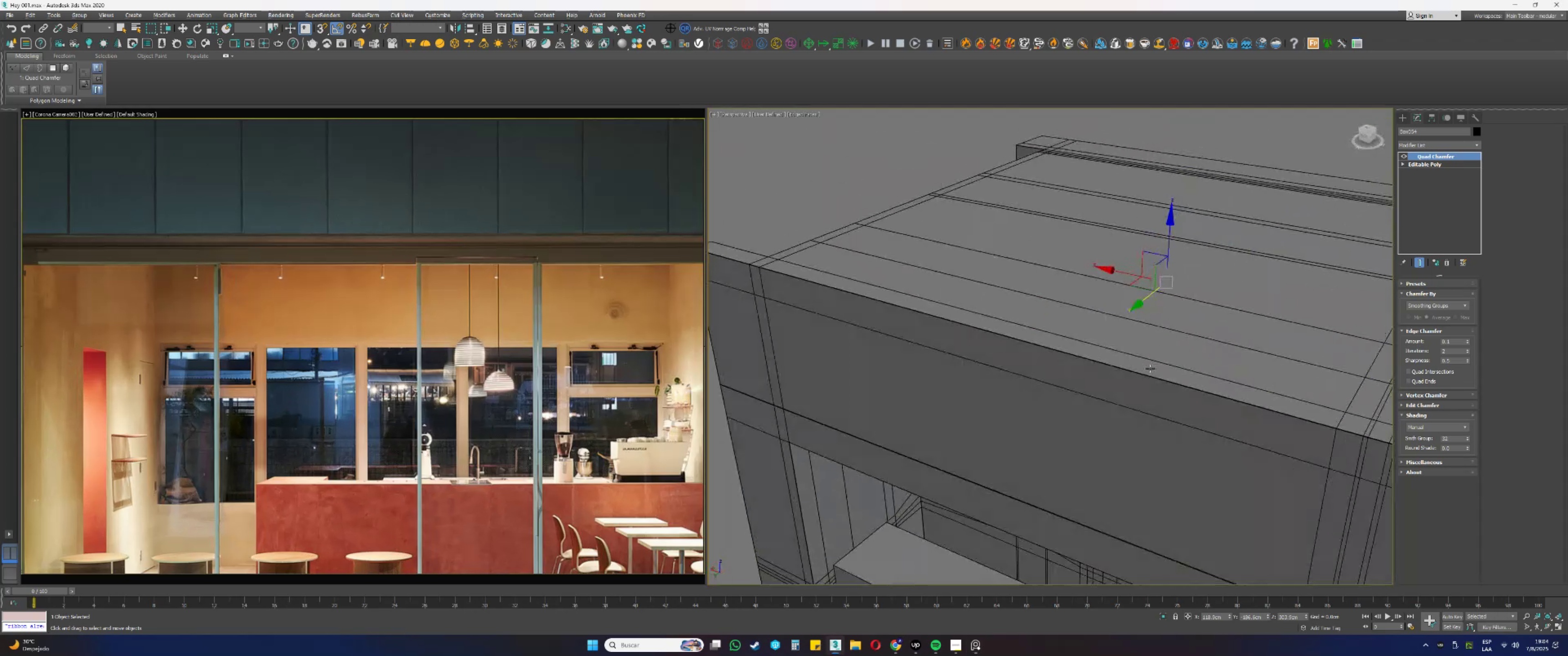 
key(Alt+AltLeft)
 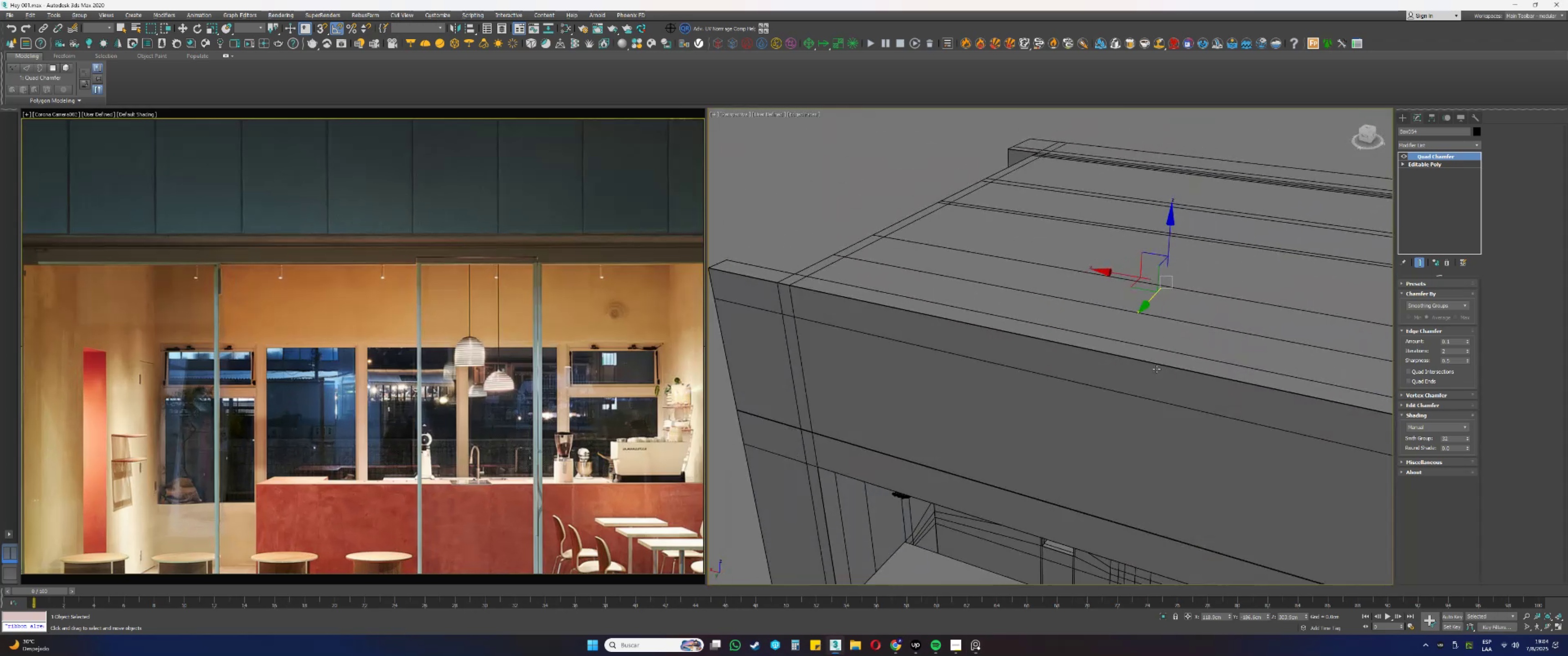 
key(Alt+AltLeft)
 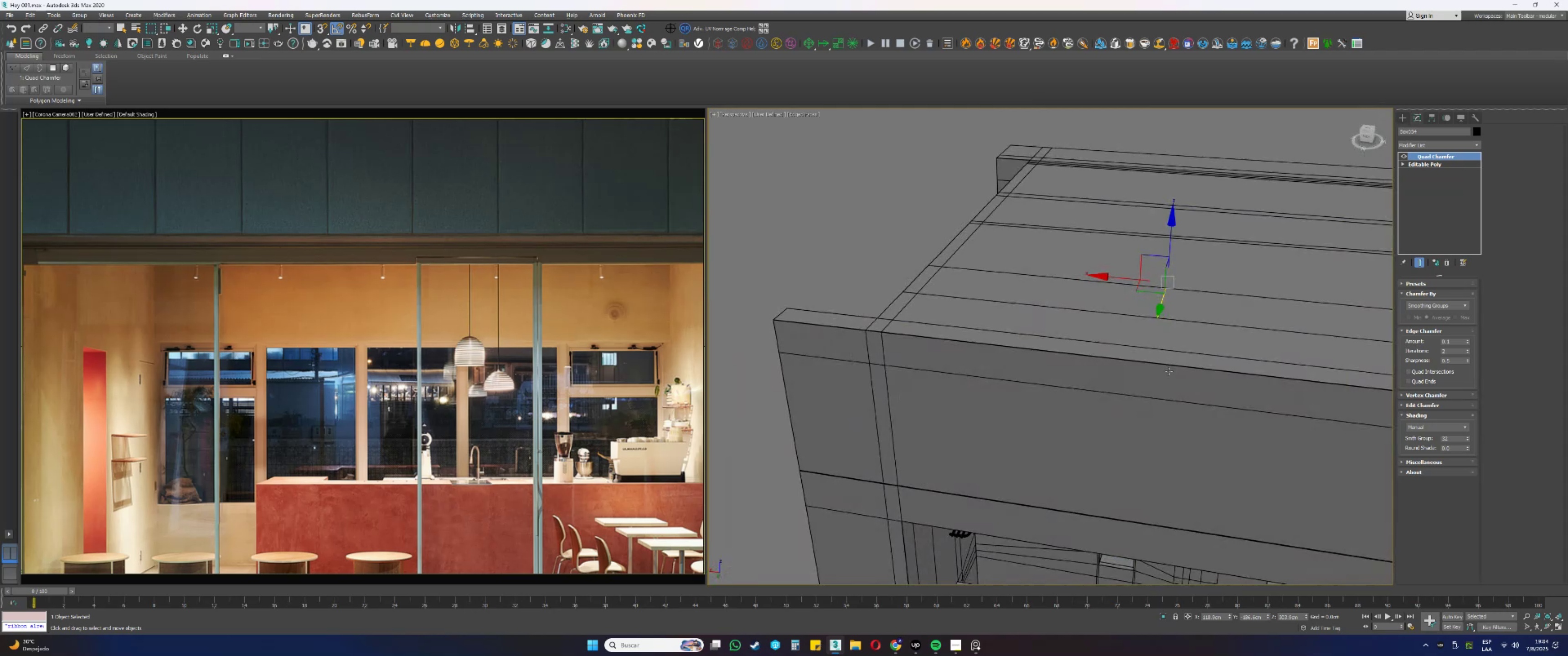 
scroll: coordinate [1171, 428], scroll_direction: down, amount: 1.0
 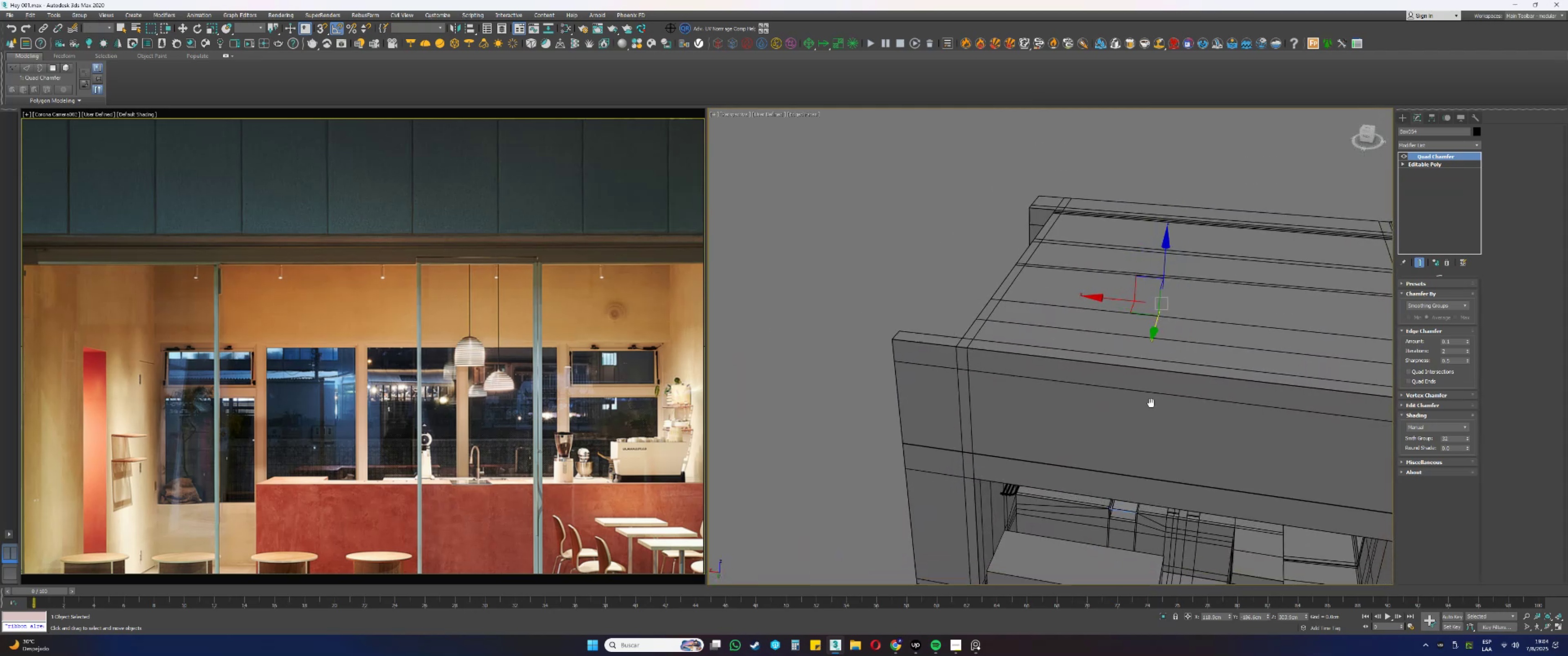 
key(Alt+AltLeft)
 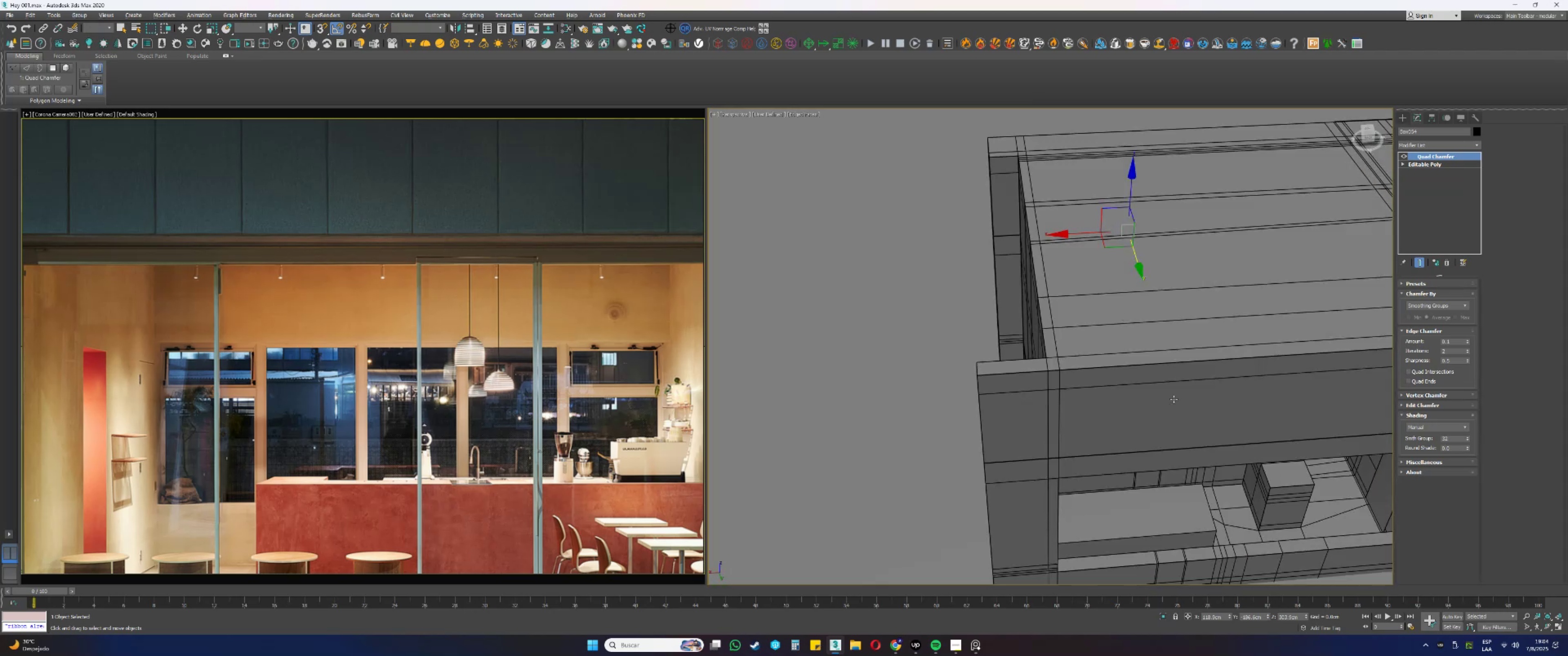 
key(Alt+AltLeft)
 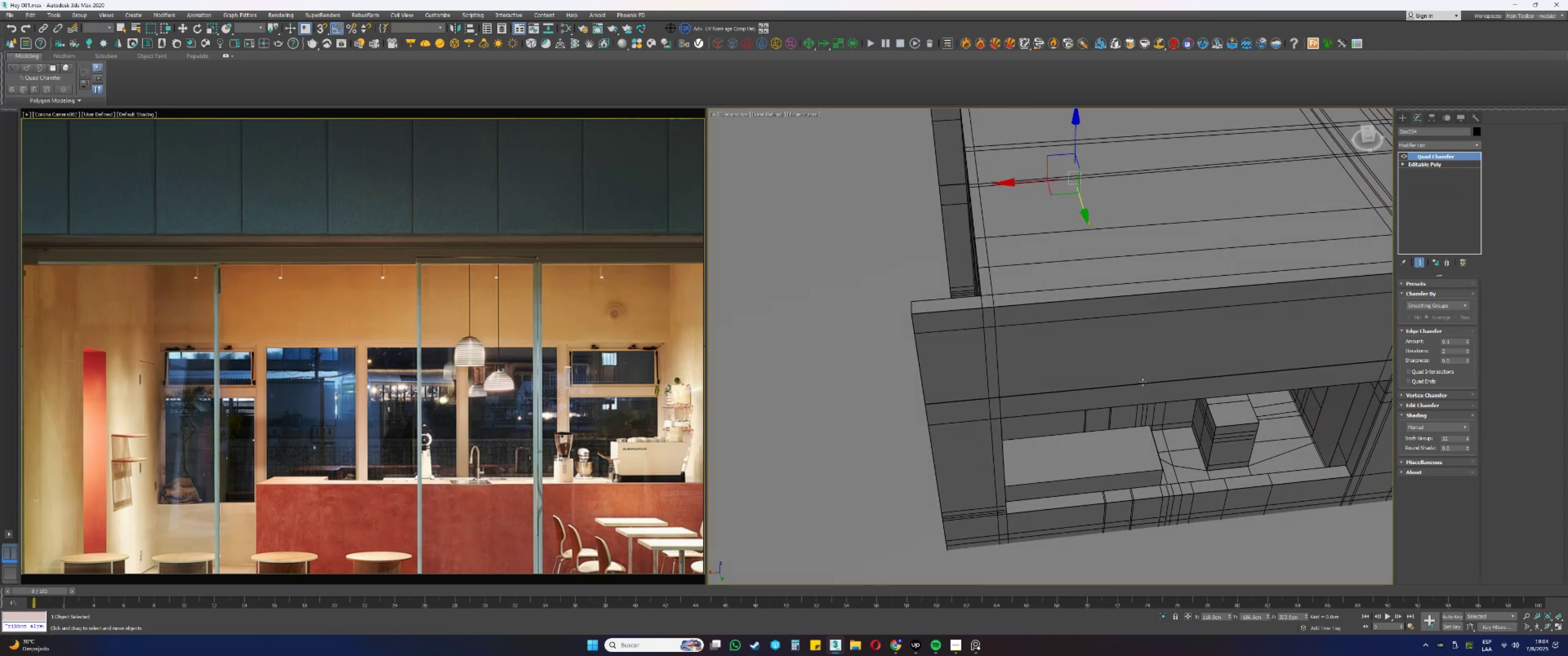 
key(Alt+AltLeft)
 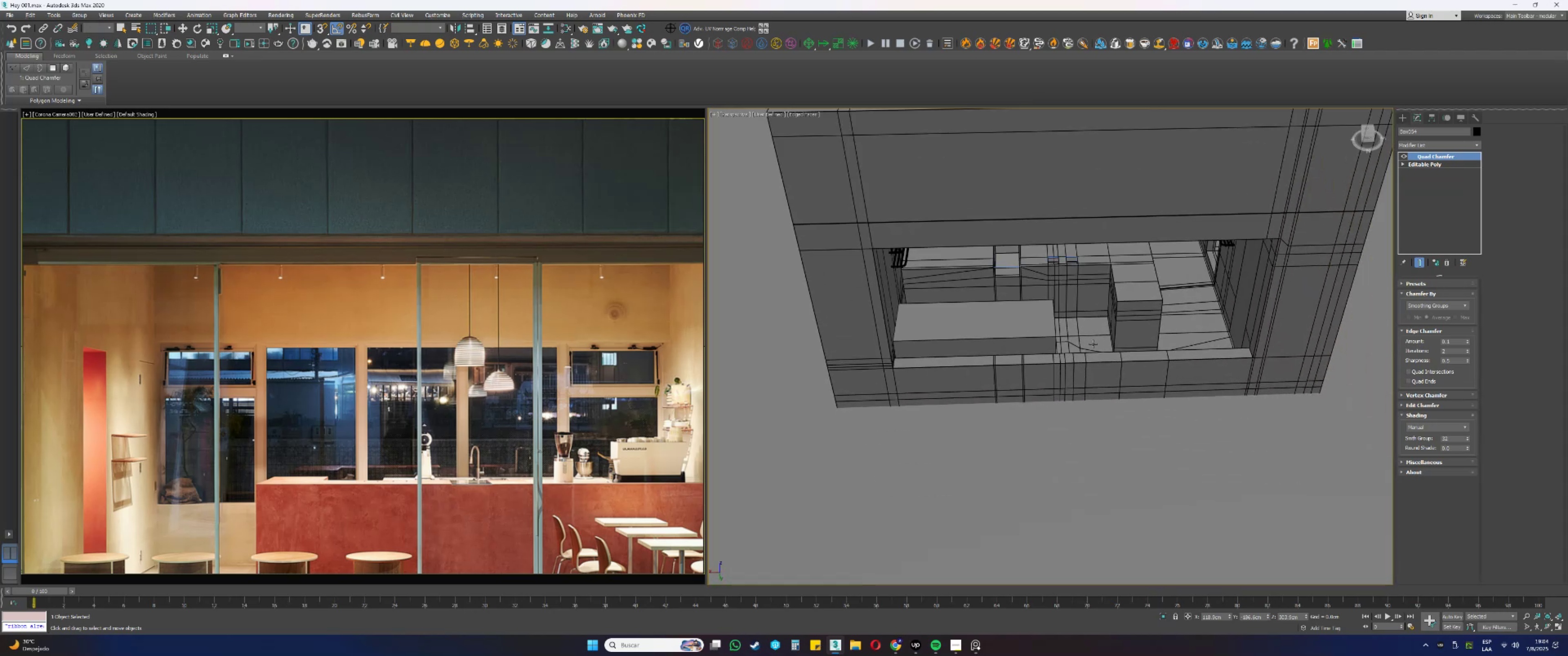 
scroll: coordinate [1042, 364], scroll_direction: down, amount: 1.0
 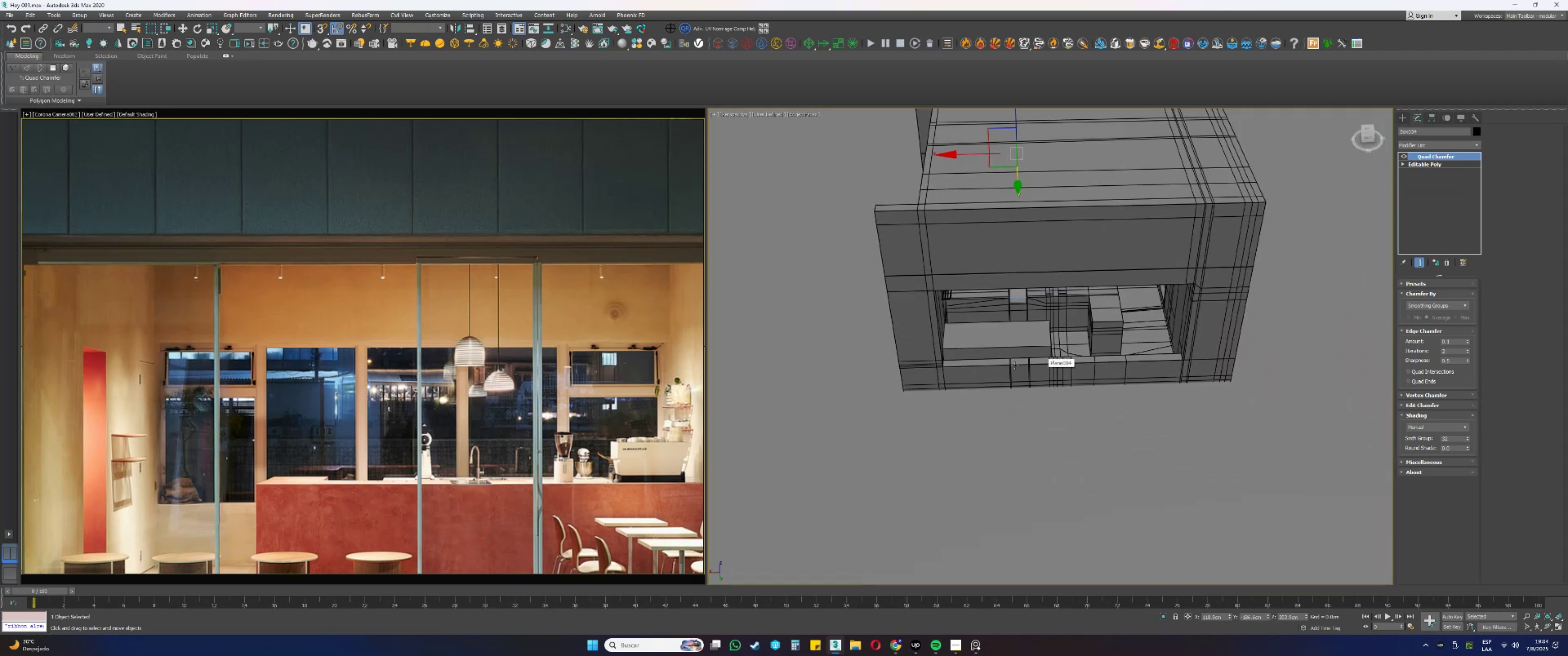 
key(F3)
 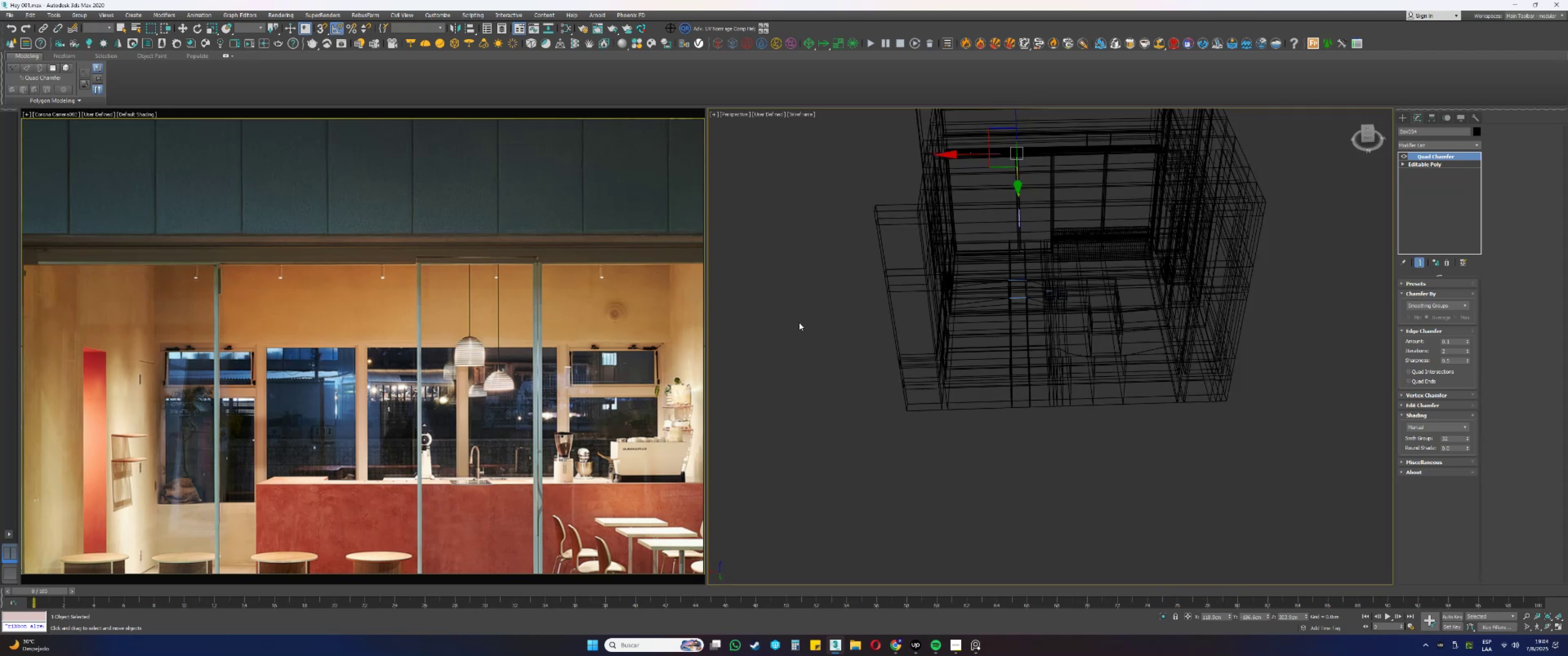 
key(F3)
 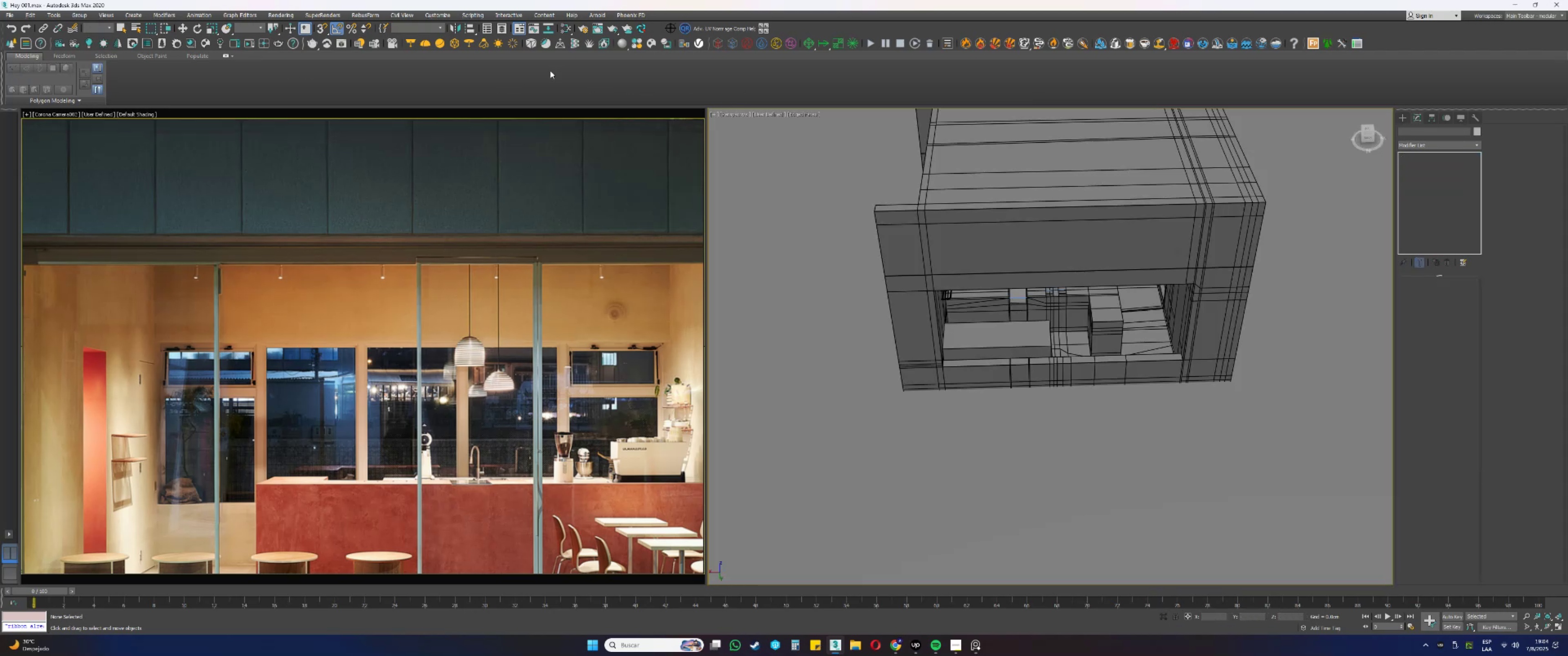 
left_click([503, 26])
 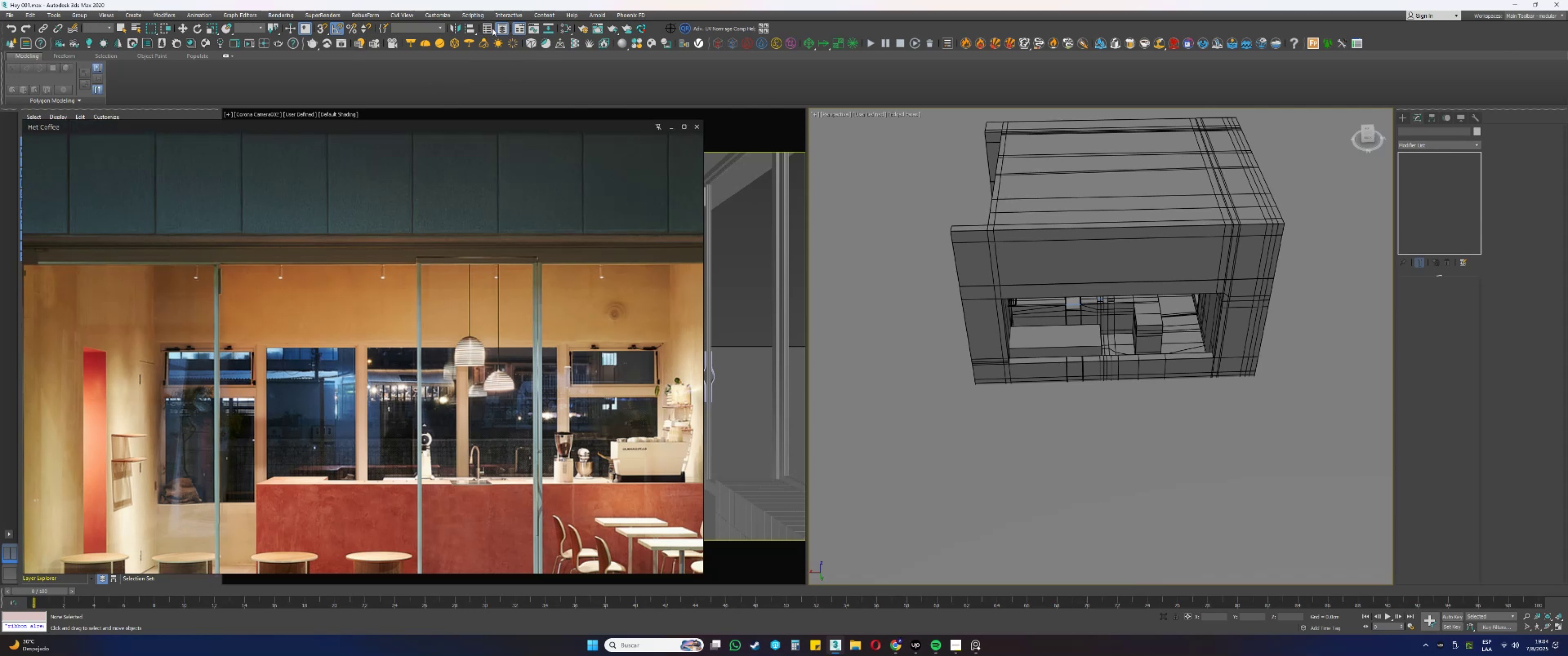 
wait(5.47)
 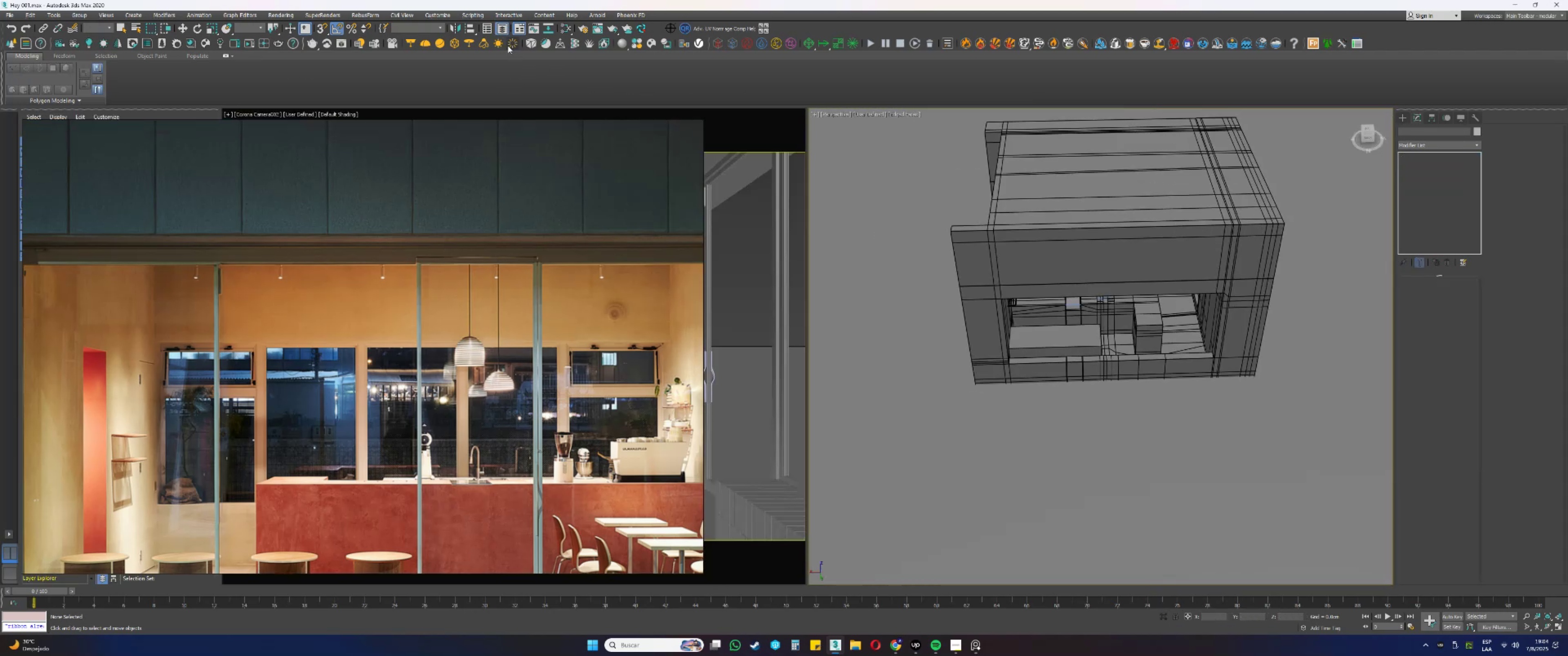 
left_click([674, 128])
 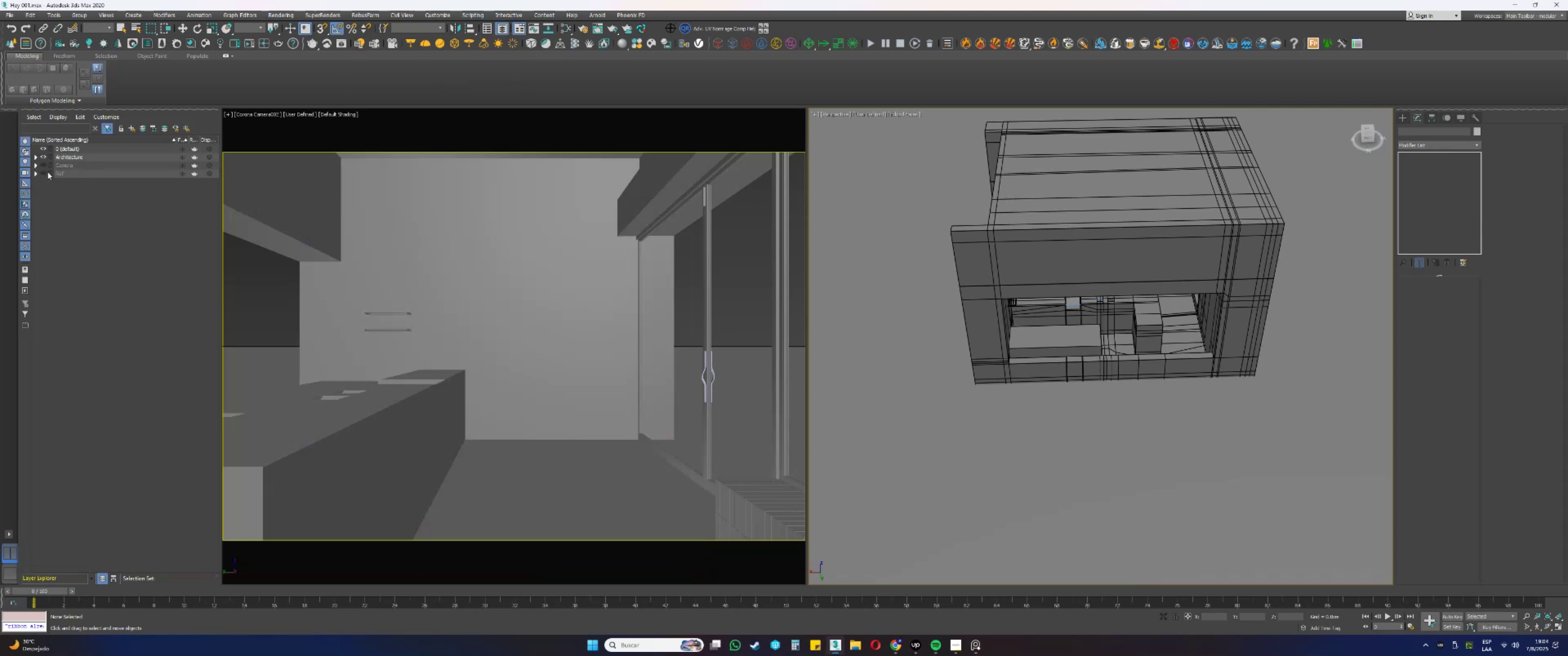 
left_click([43, 172])
 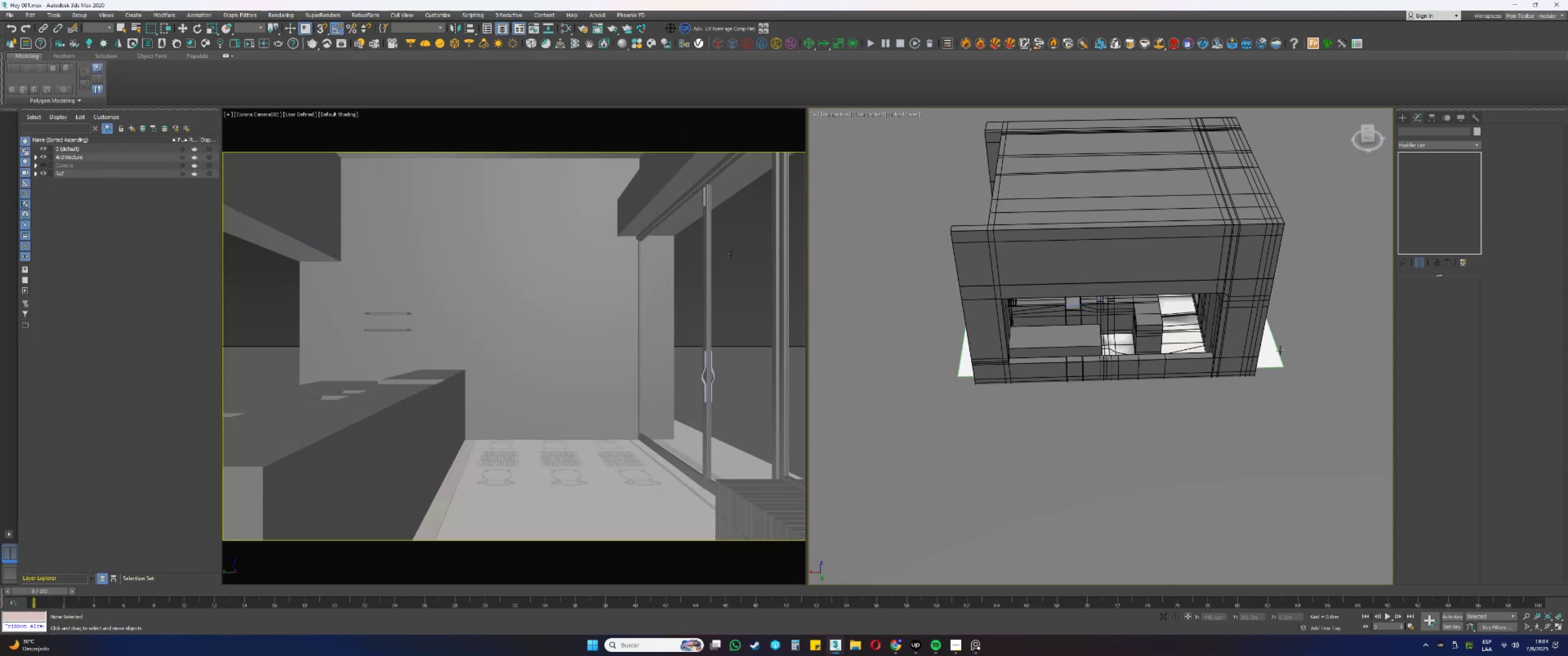 
left_click([1269, 356])
 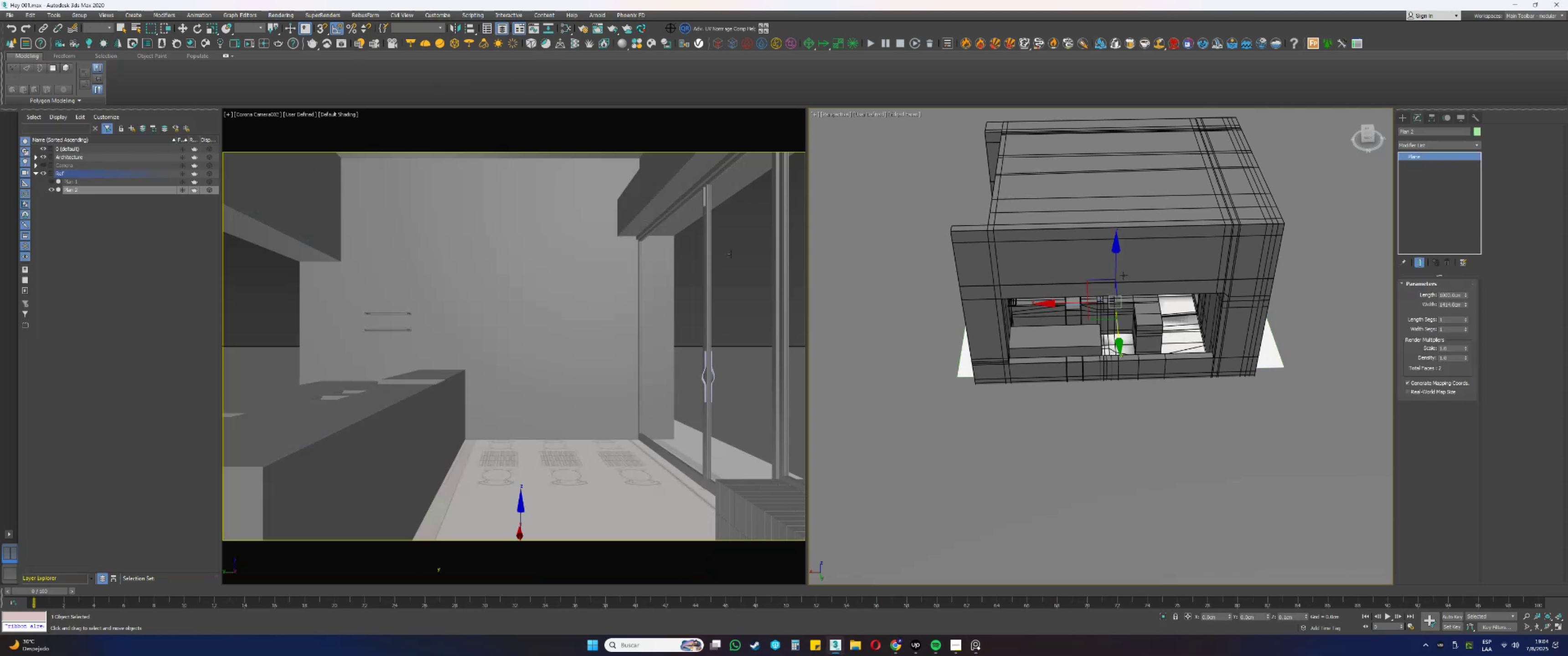 
left_click_drag(start_coordinate=[1116, 262], to_coordinate=[1114, 236])
 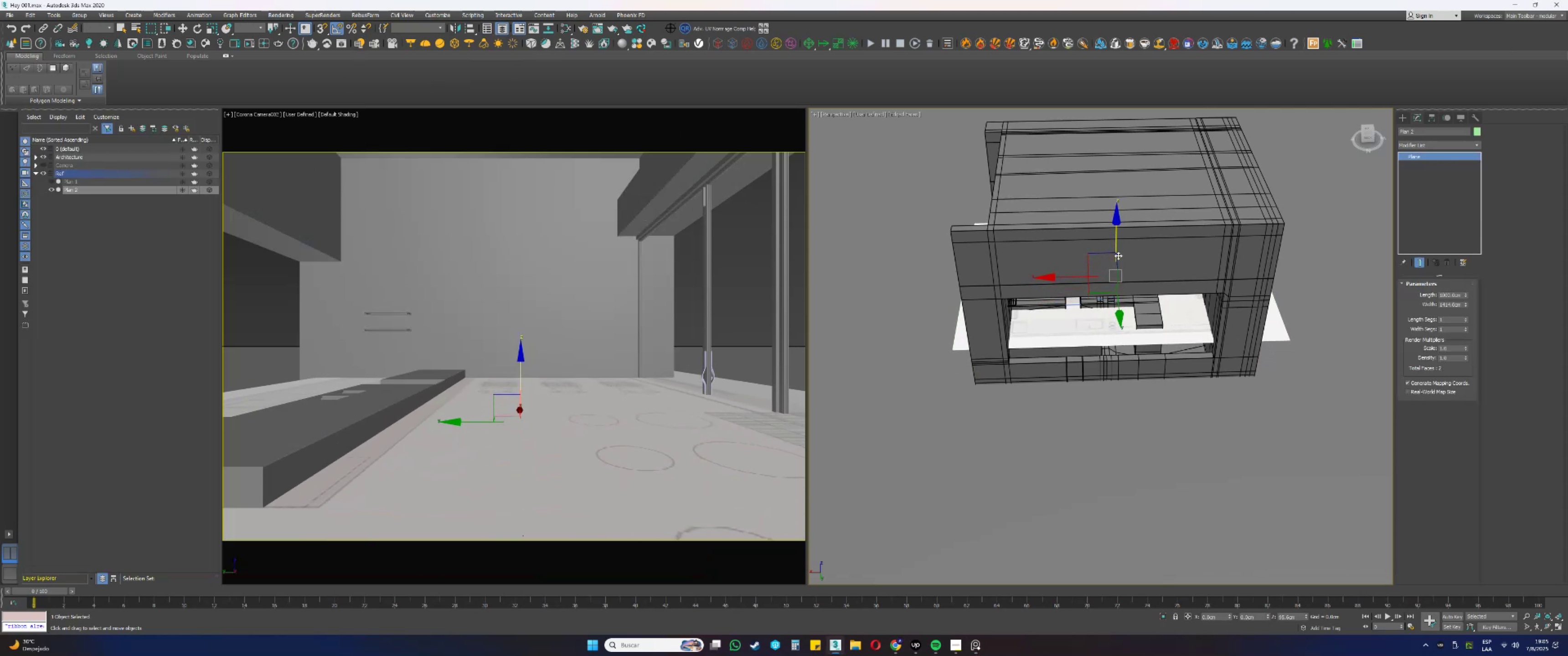 
scroll: coordinate [1125, 329], scroll_direction: up, amount: 2.0
 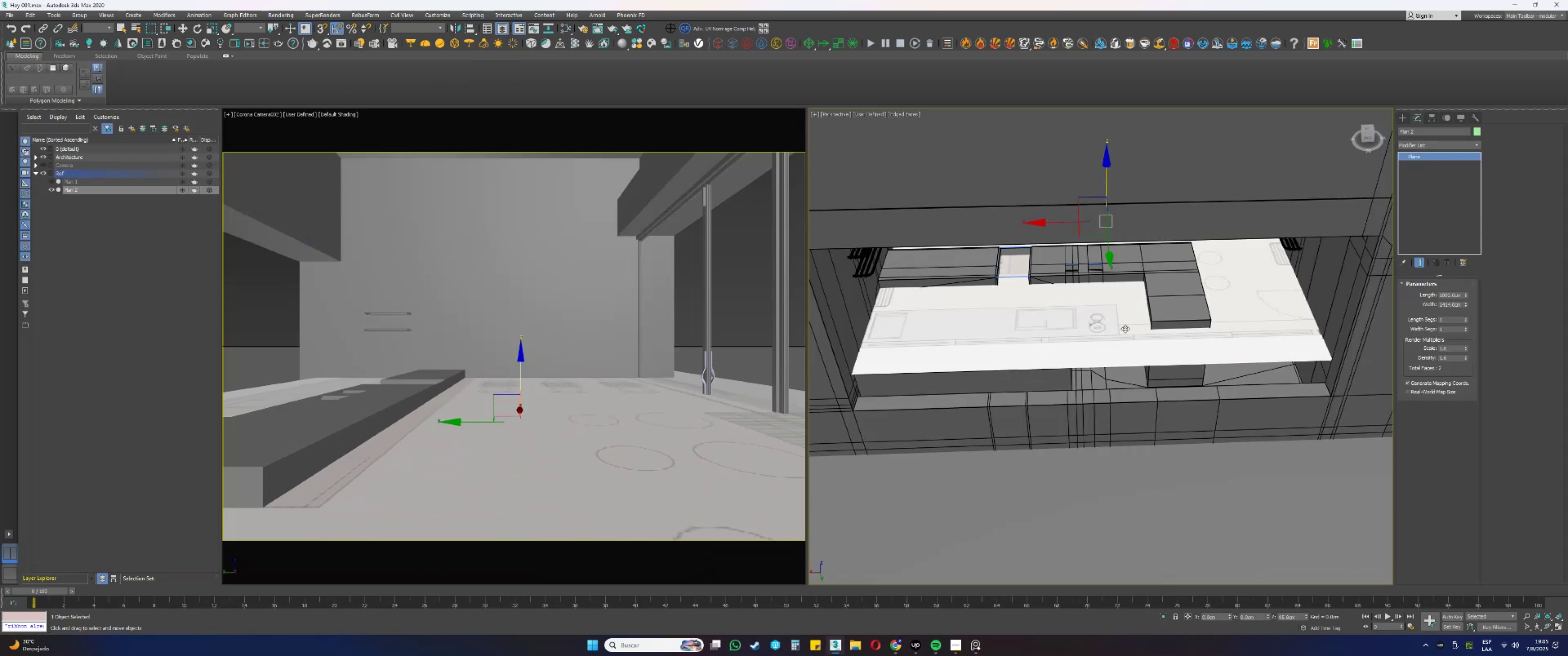 
hold_key(key=AltLeft, duration=0.58)
 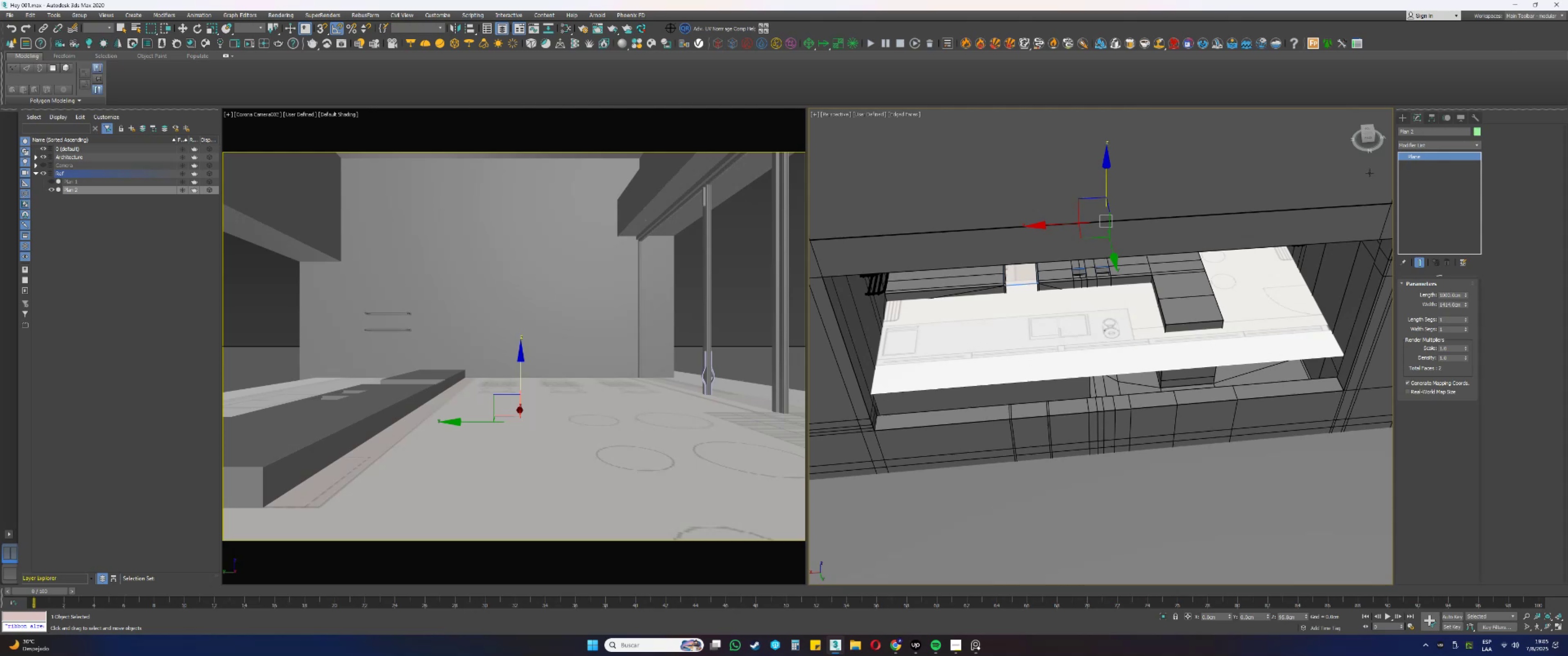 
wait(5.08)
 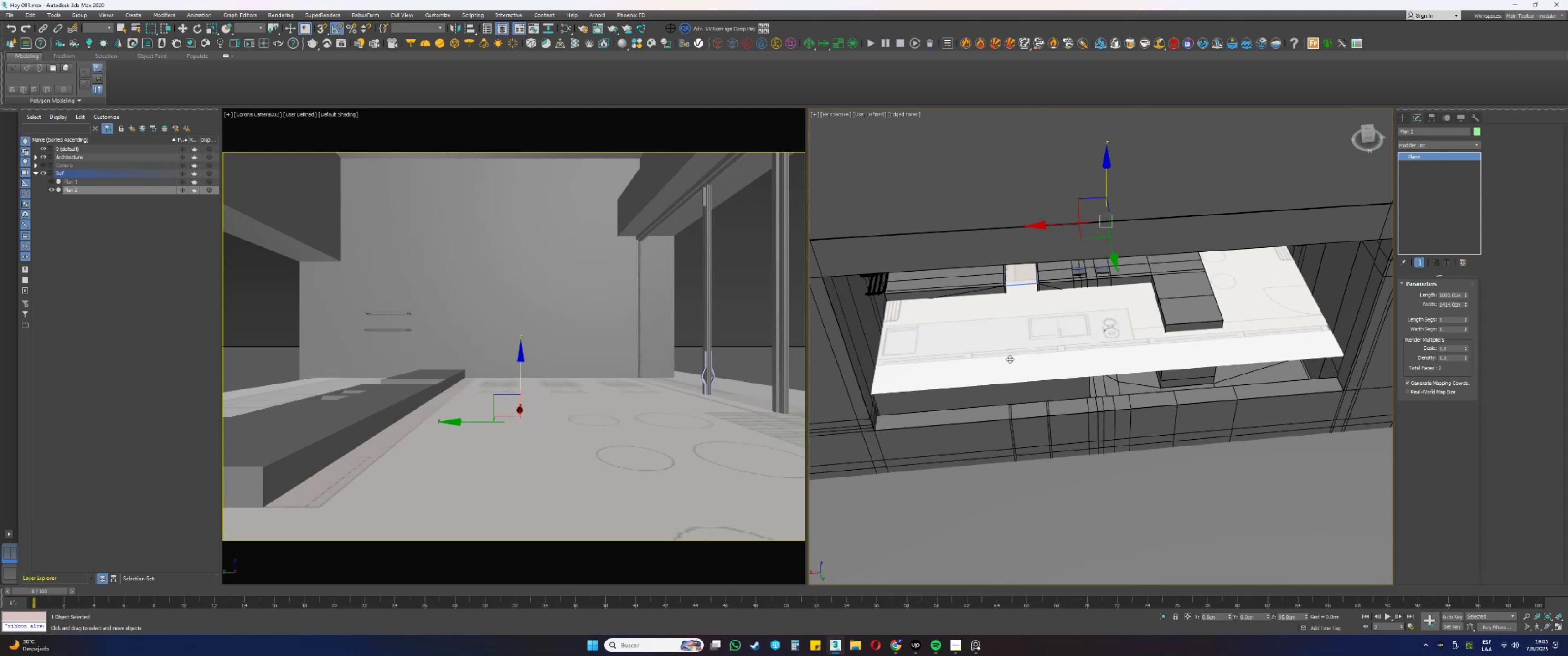 
left_click([1416, 171])
 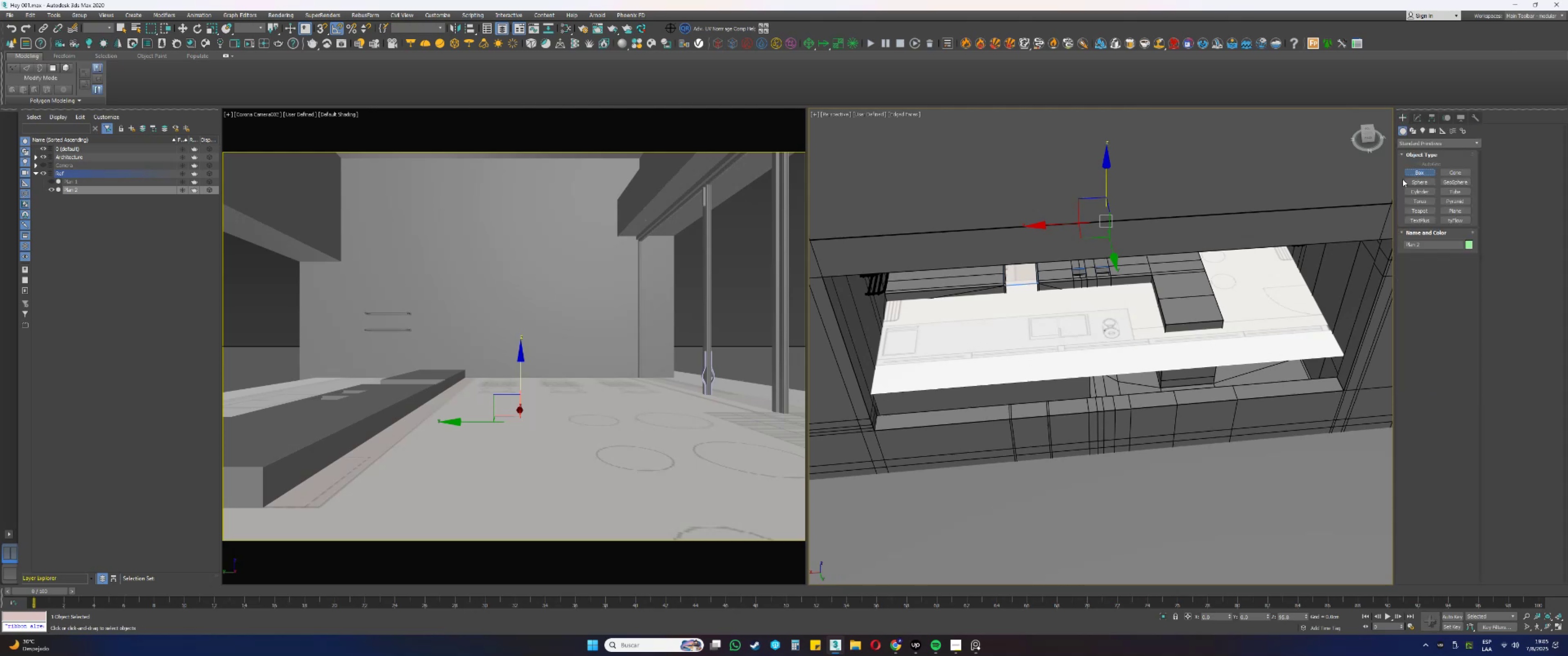 
key(Alt+AltLeft)
 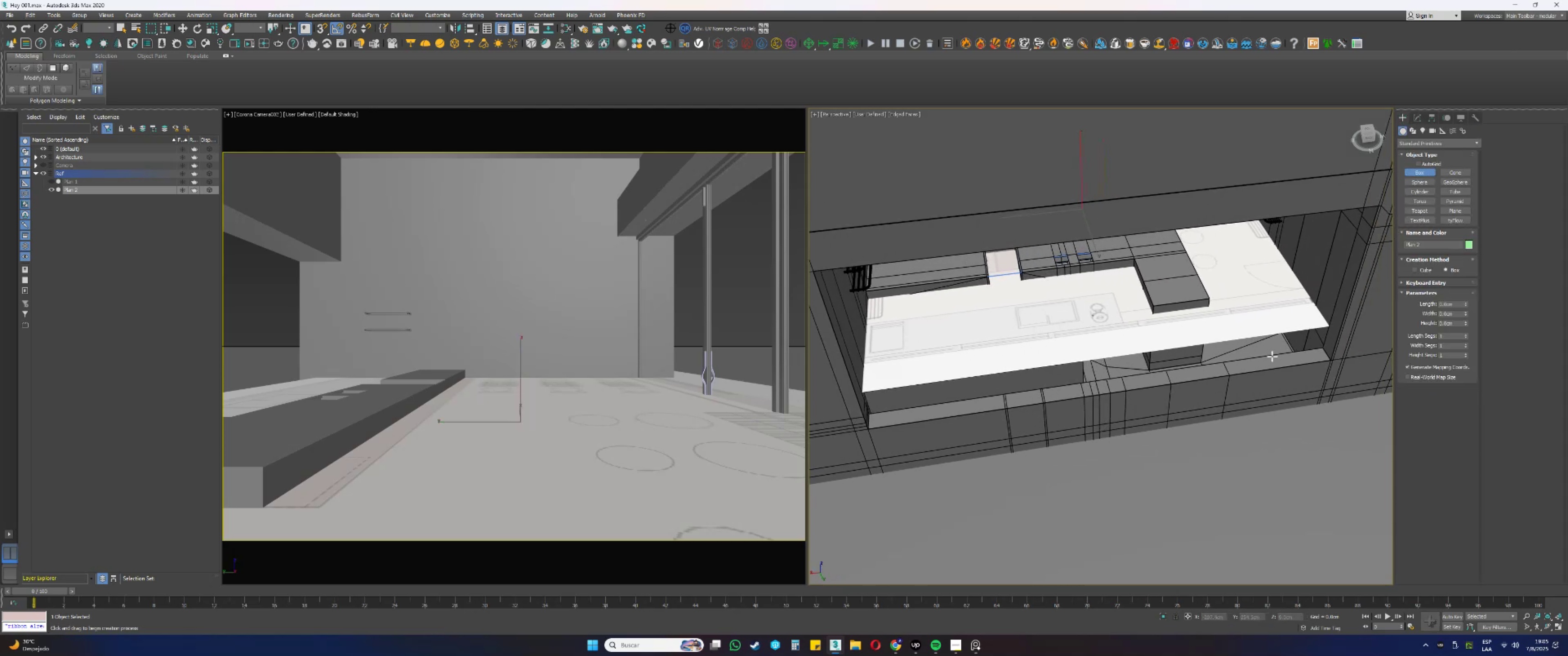 
scroll: coordinate [1317, 347], scroll_direction: up, amount: 1.0
 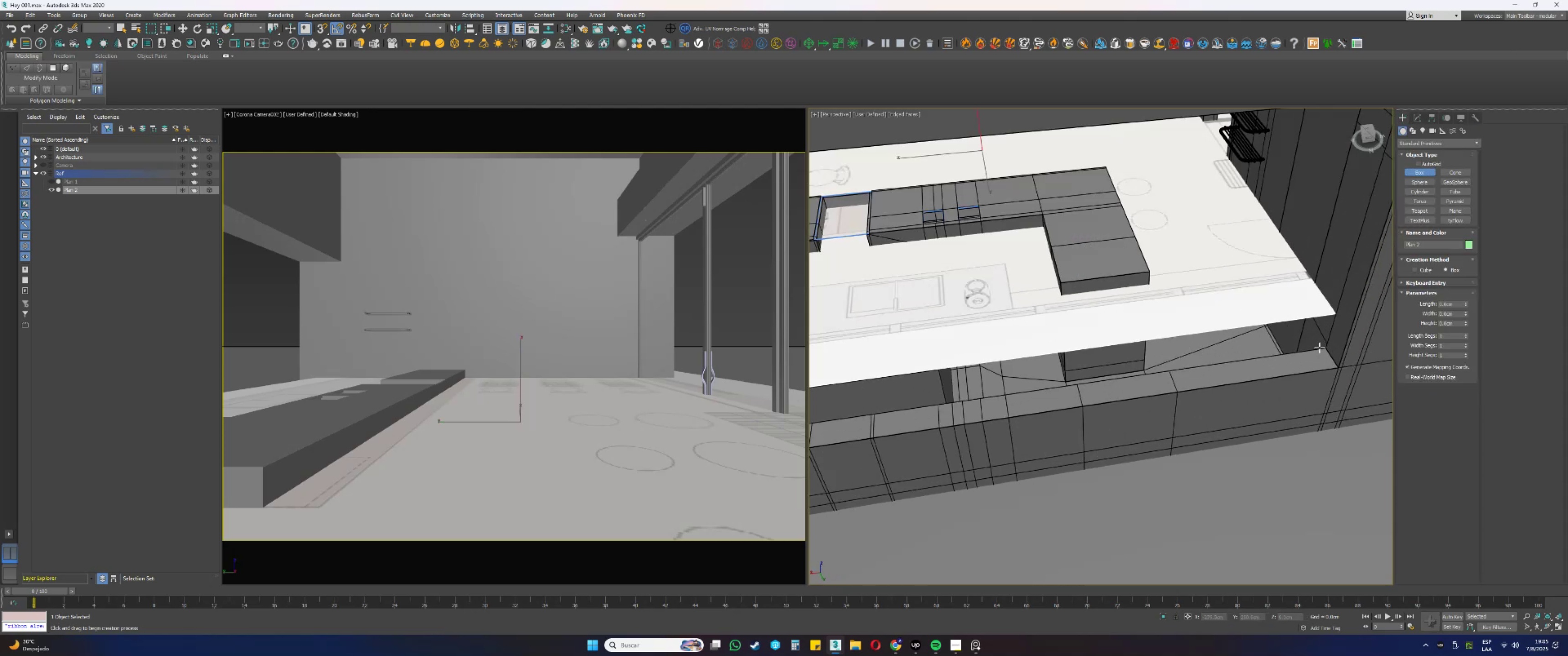 
key(S)
 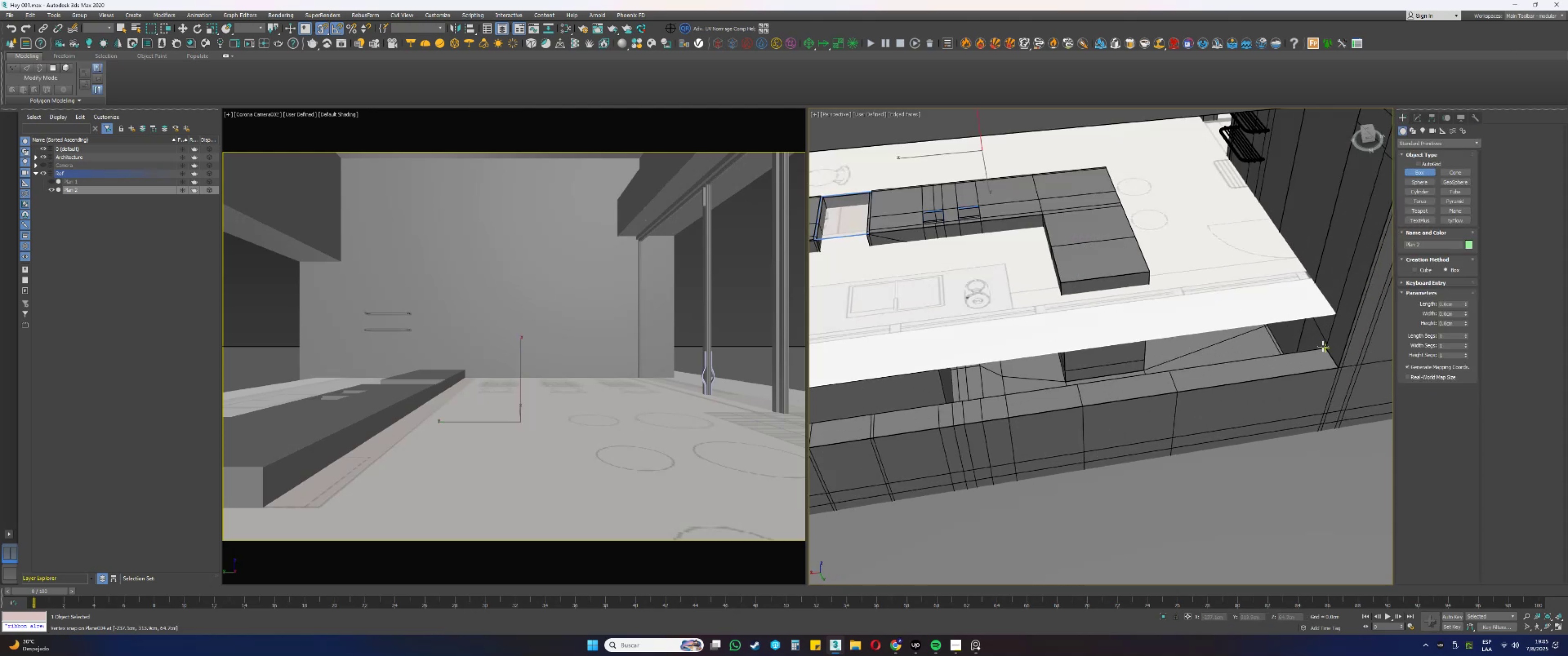 
scroll: coordinate [1340, 366], scroll_direction: up, amount: 6.0
 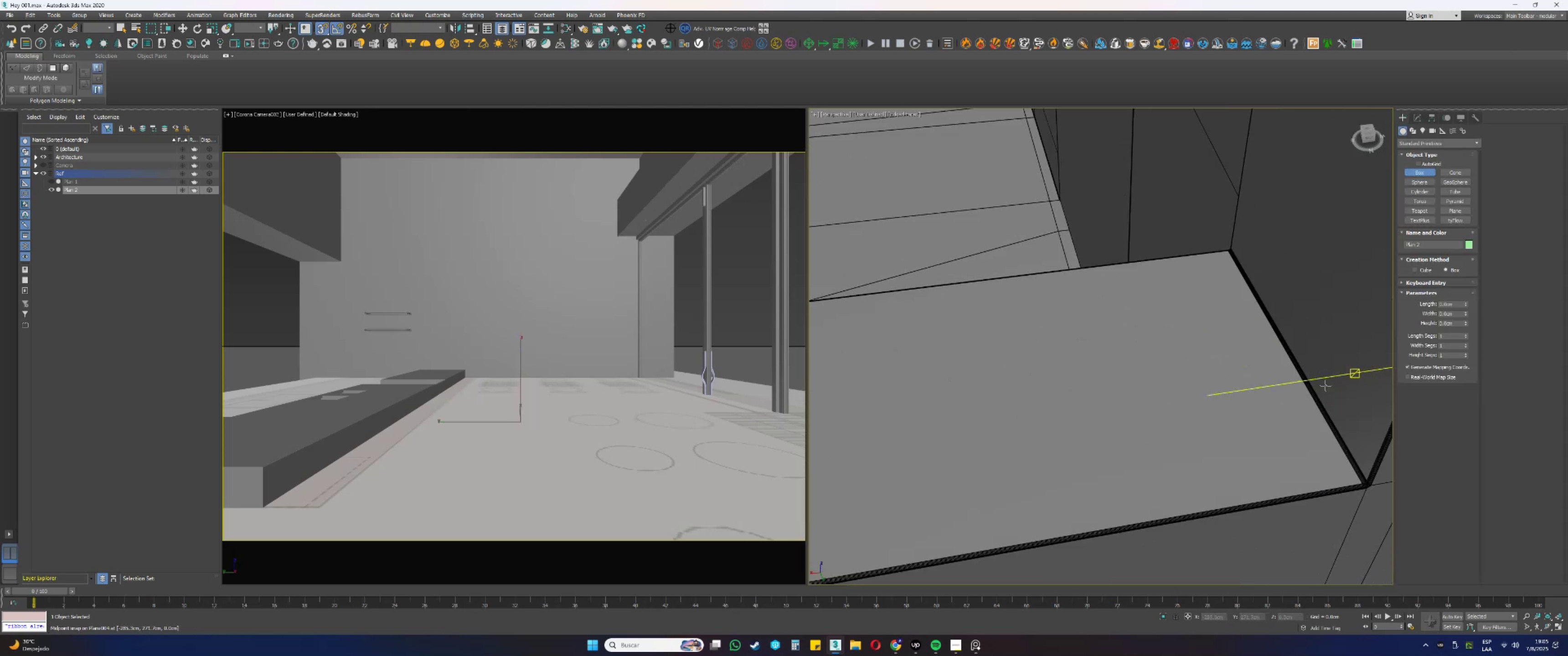 
right_click([1308, 376])
 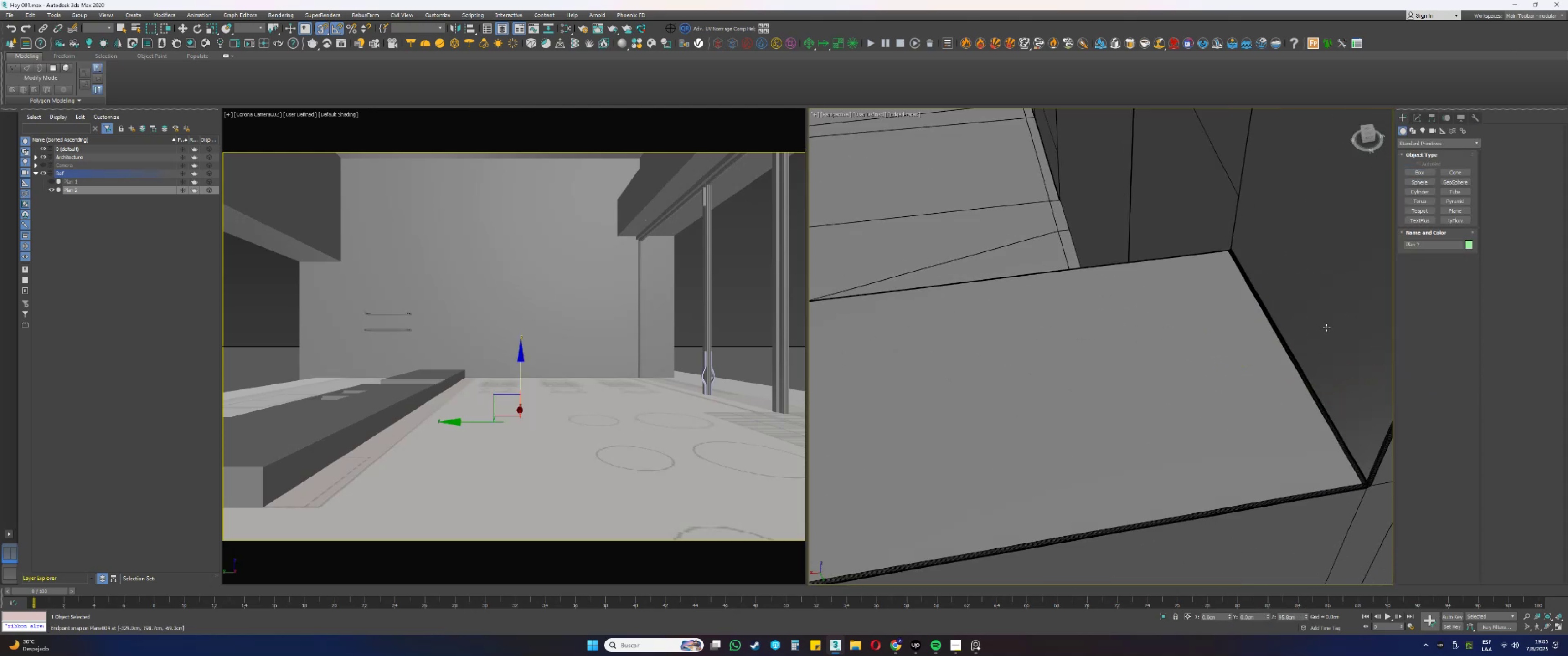 
left_click([1327, 309])
 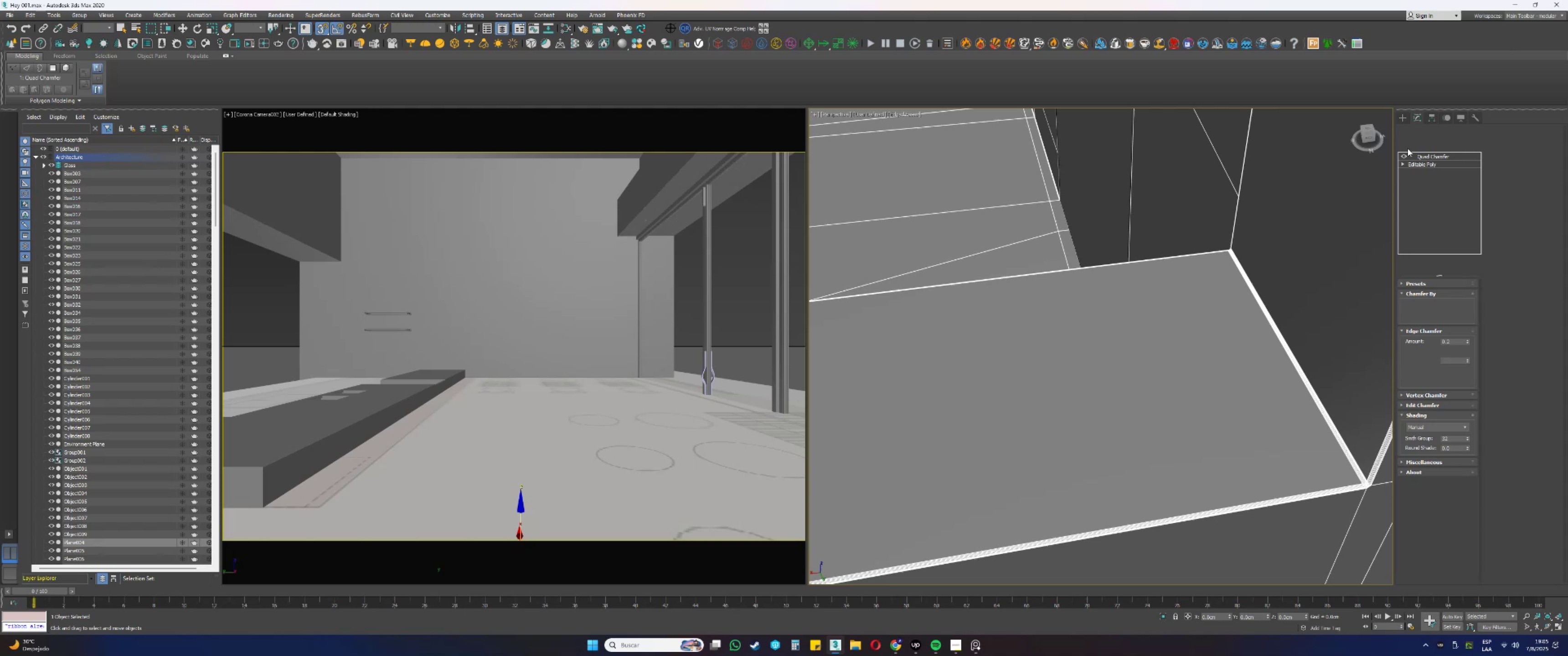 
left_click([1407, 157])
 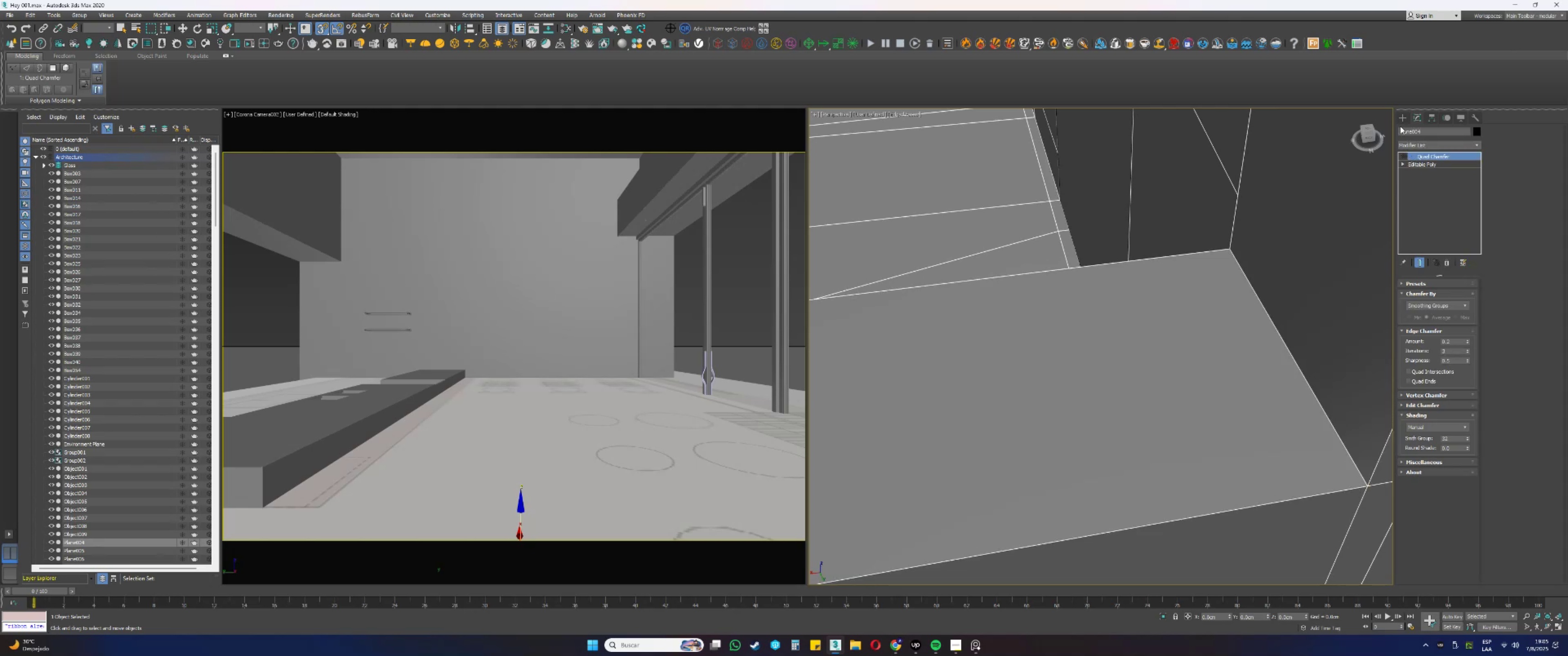 
double_click([1399, 117])
 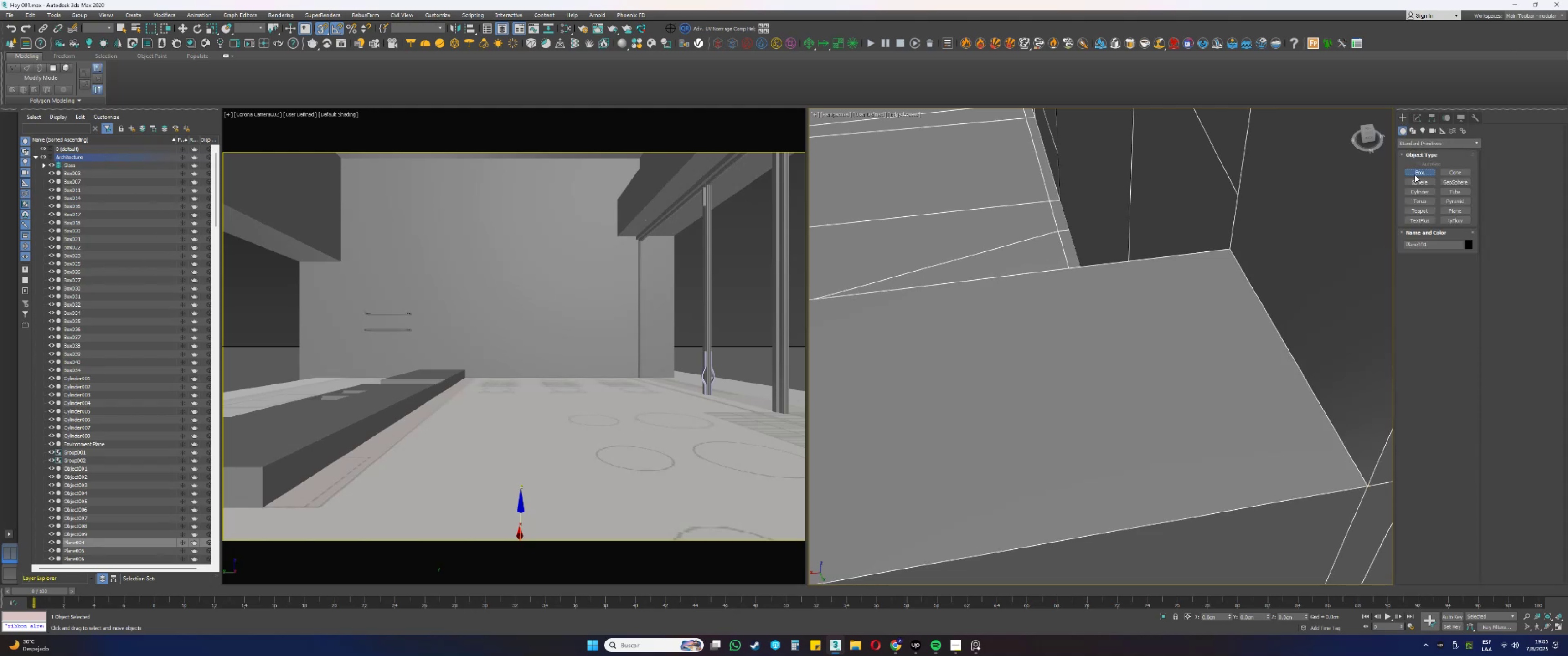 
scroll: coordinate [1275, 252], scroll_direction: down, amount: 2.0
 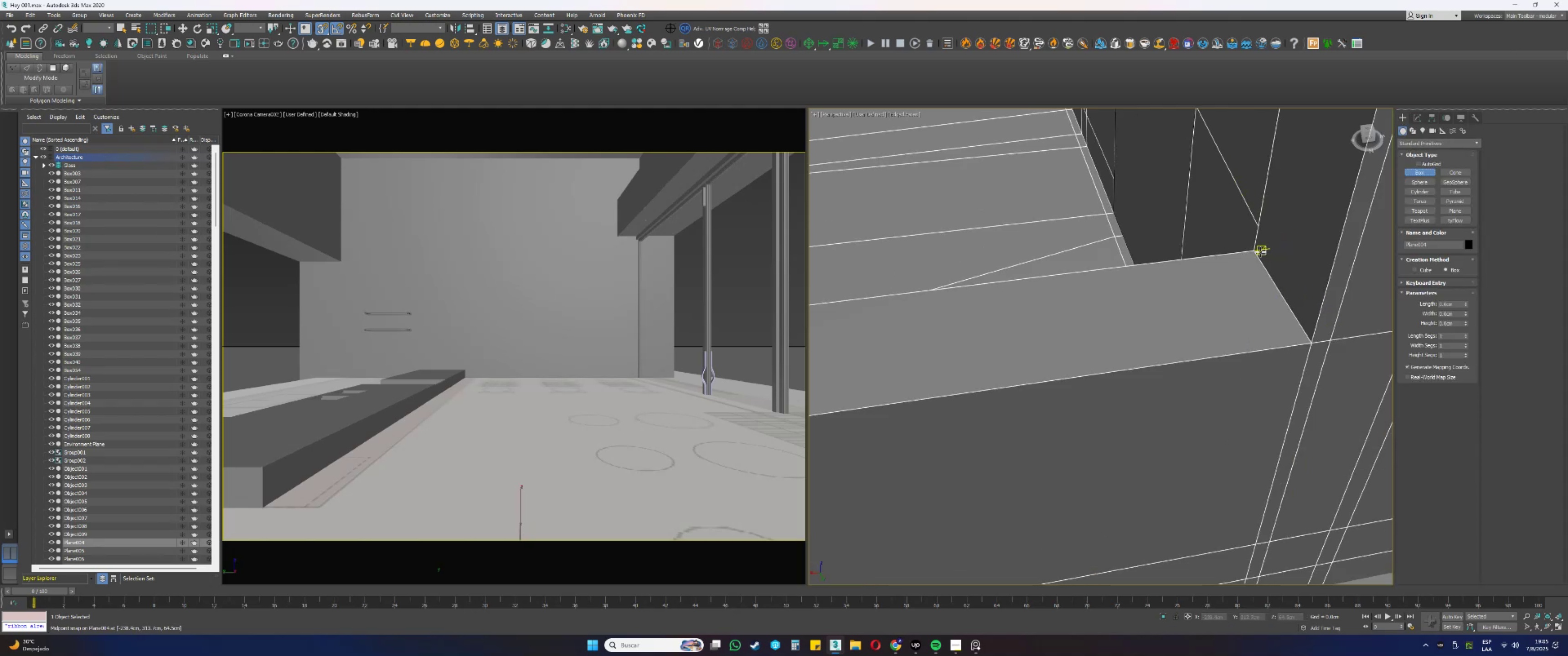 
left_click_drag(start_coordinate=[1253, 251], to_coordinate=[1282, 256])
 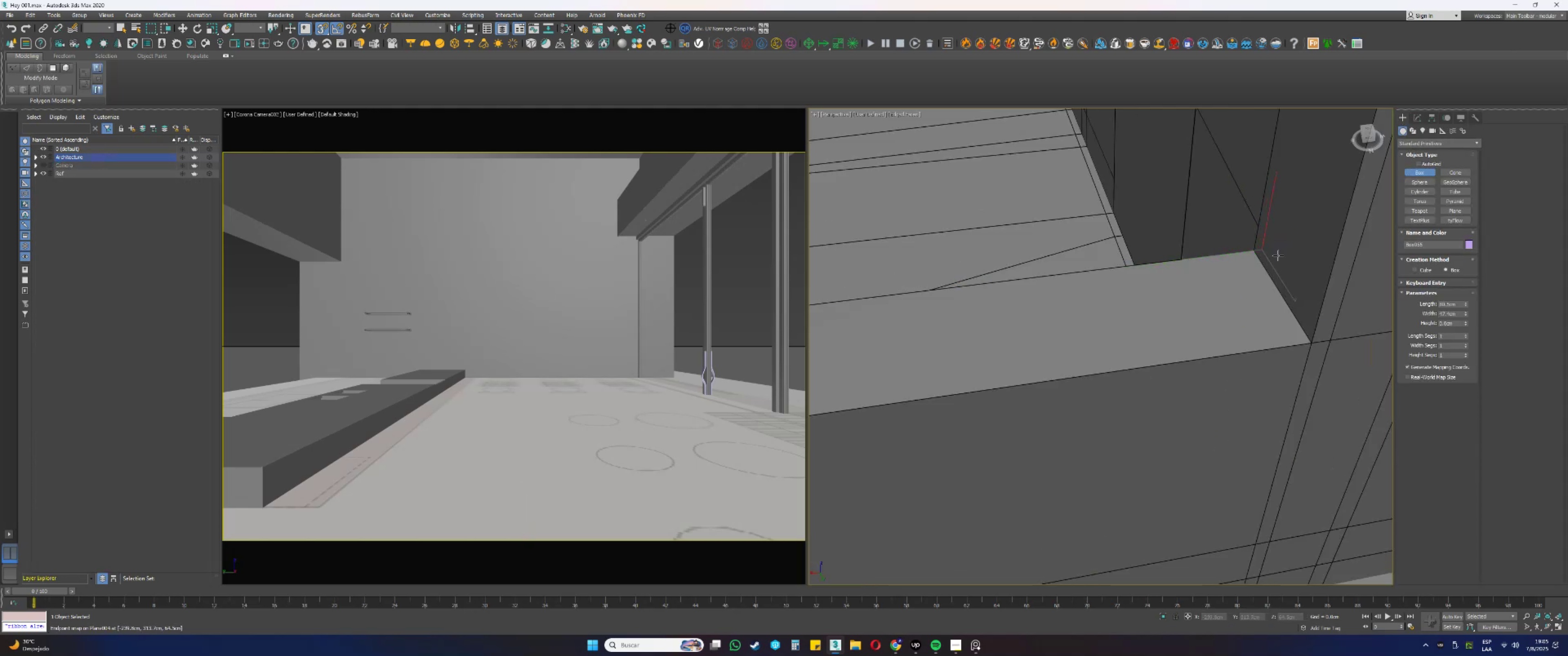 
scroll: coordinate [1314, 266], scroll_direction: down, amount: 6.0
 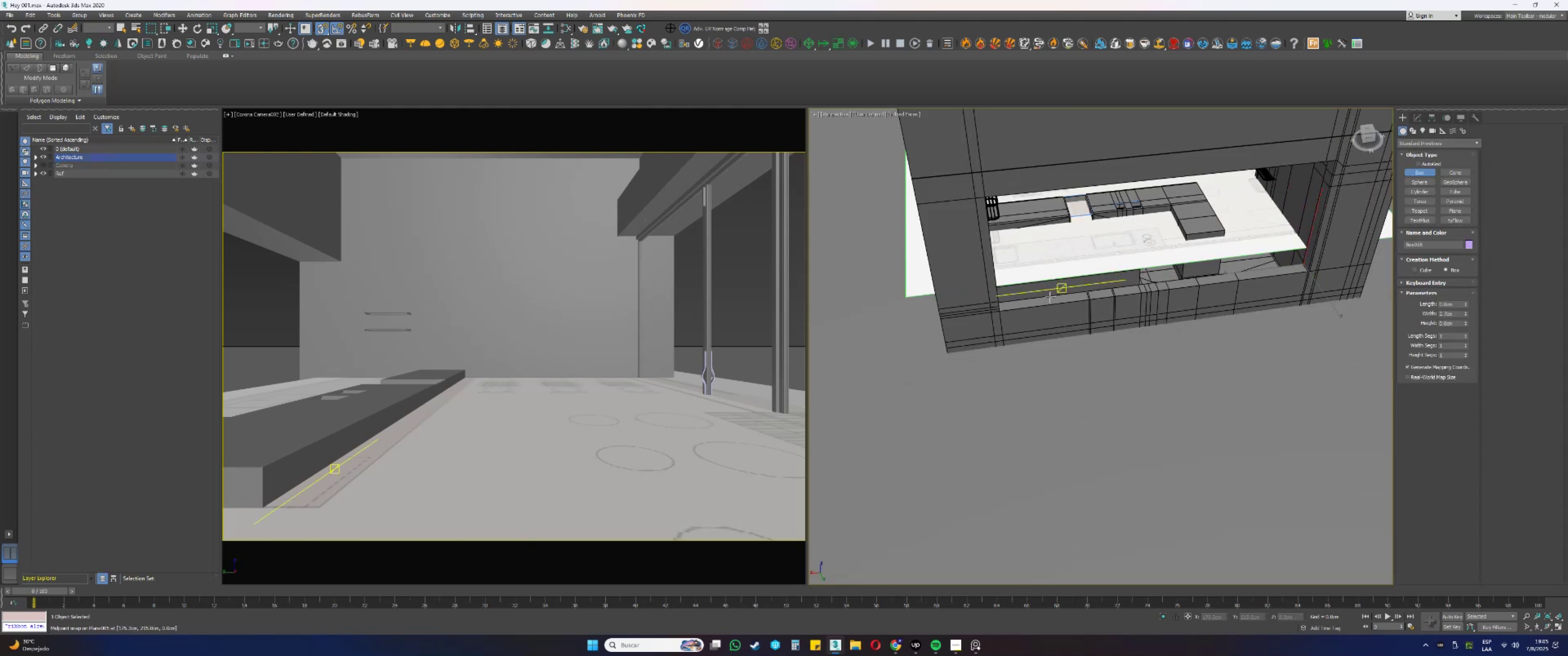 
left_click_drag(start_coordinate=[1300, 267], to_coordinate=[1043, 280])
 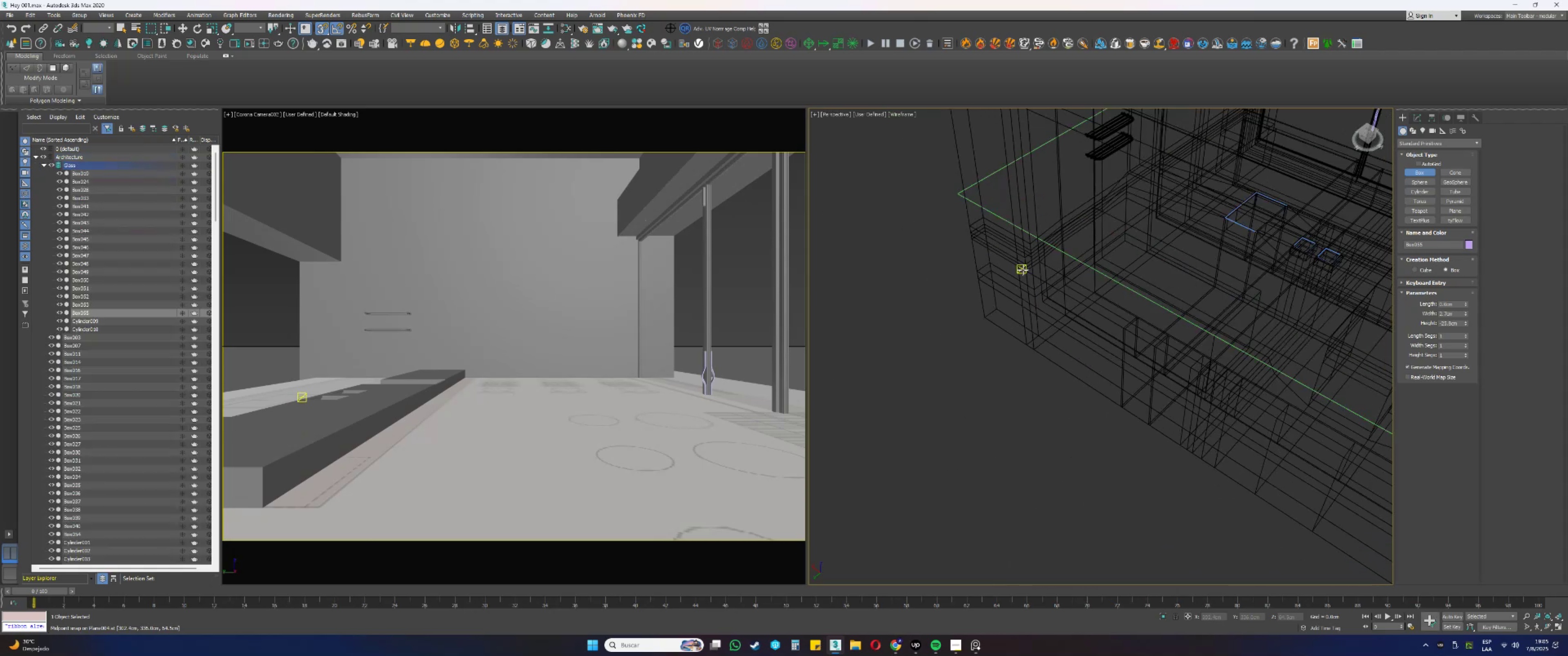 
scroll: coordinate [1005, 302], scroll_direction: up, amount: 3.0
 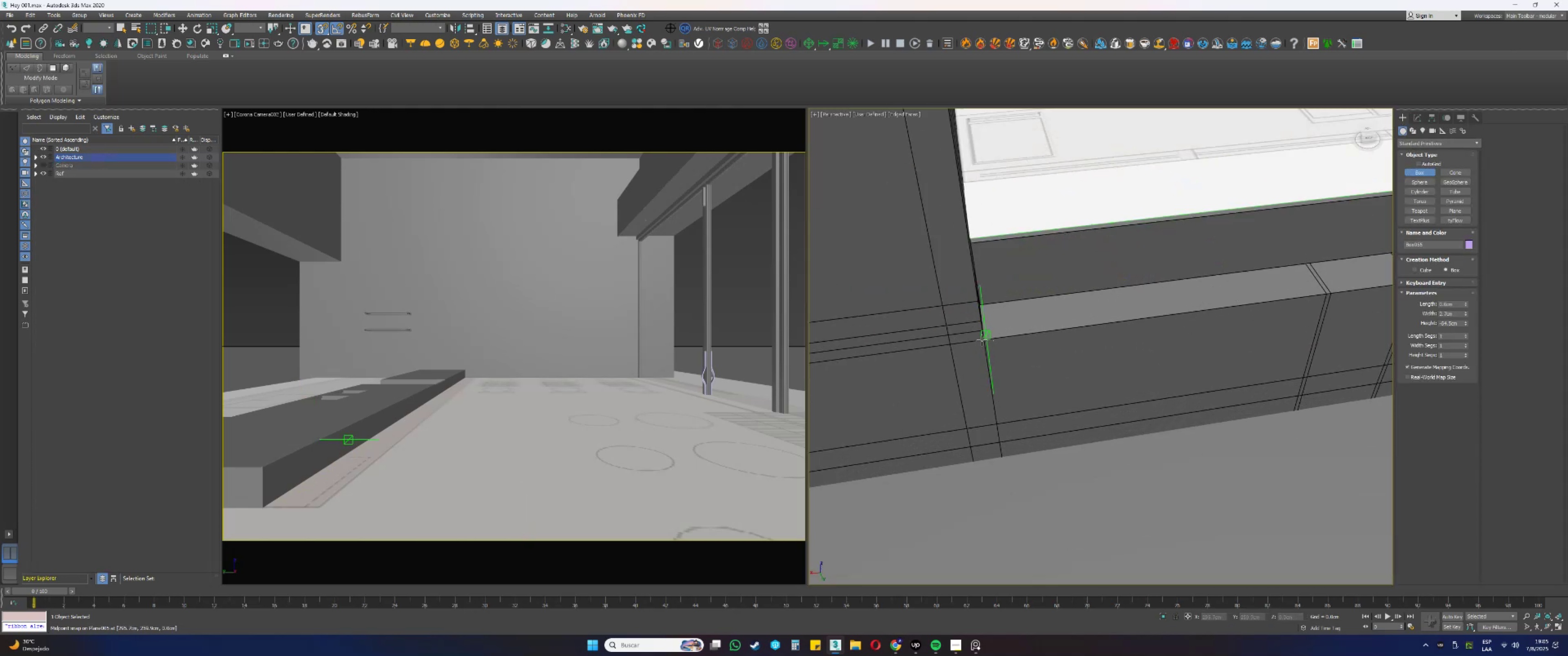 
scroll: coordinate [1001, 337], scroll_direction: down, amount: 2.0
 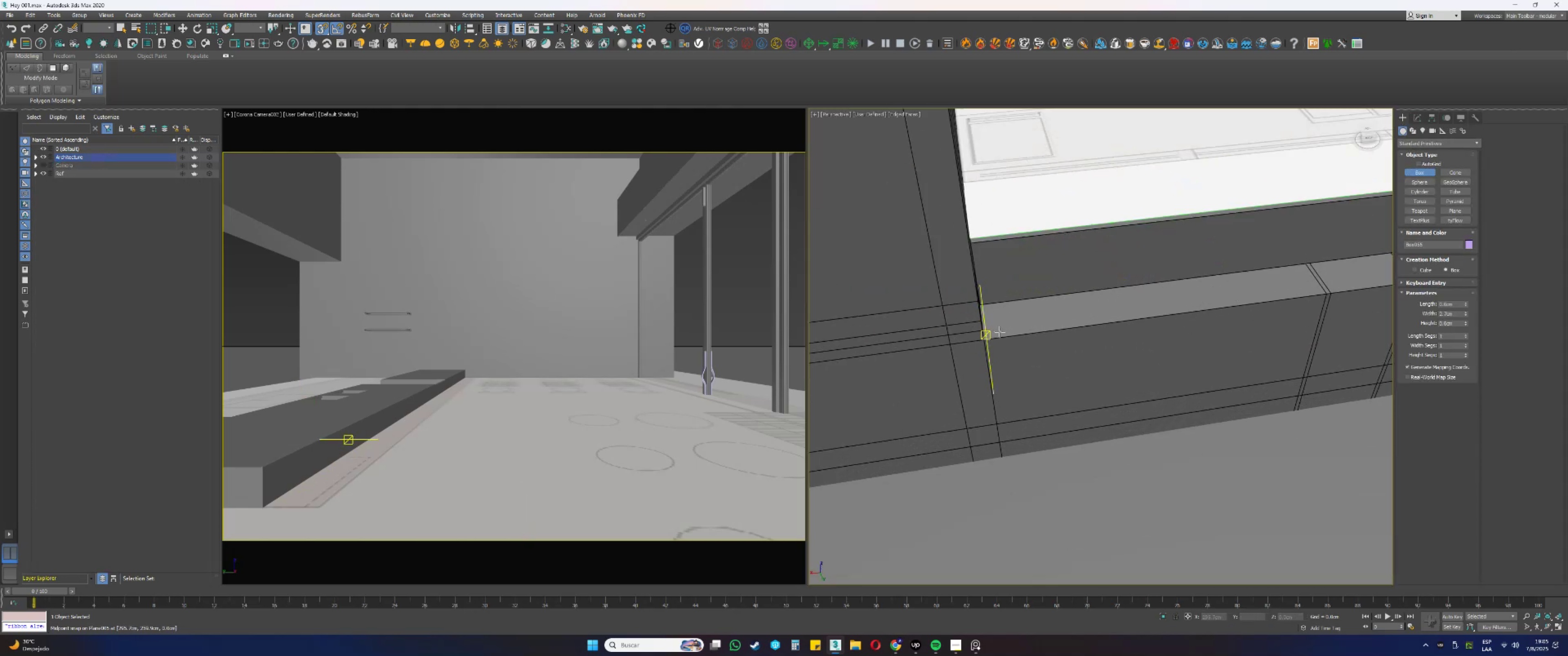 
hold_key(key=AltLeft, duration=0.41)
 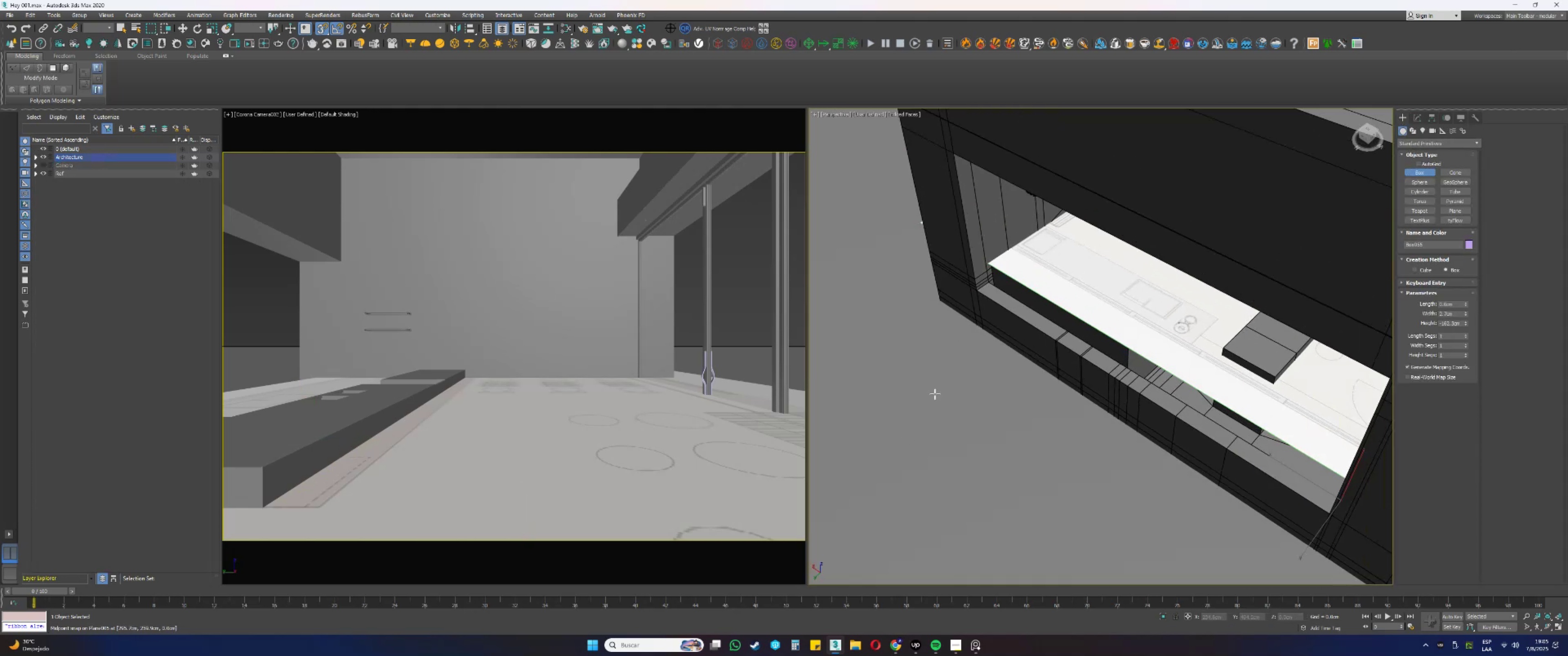 
scroll: coordinate [994, 280], scroll_direction: up, amount: 5.0
 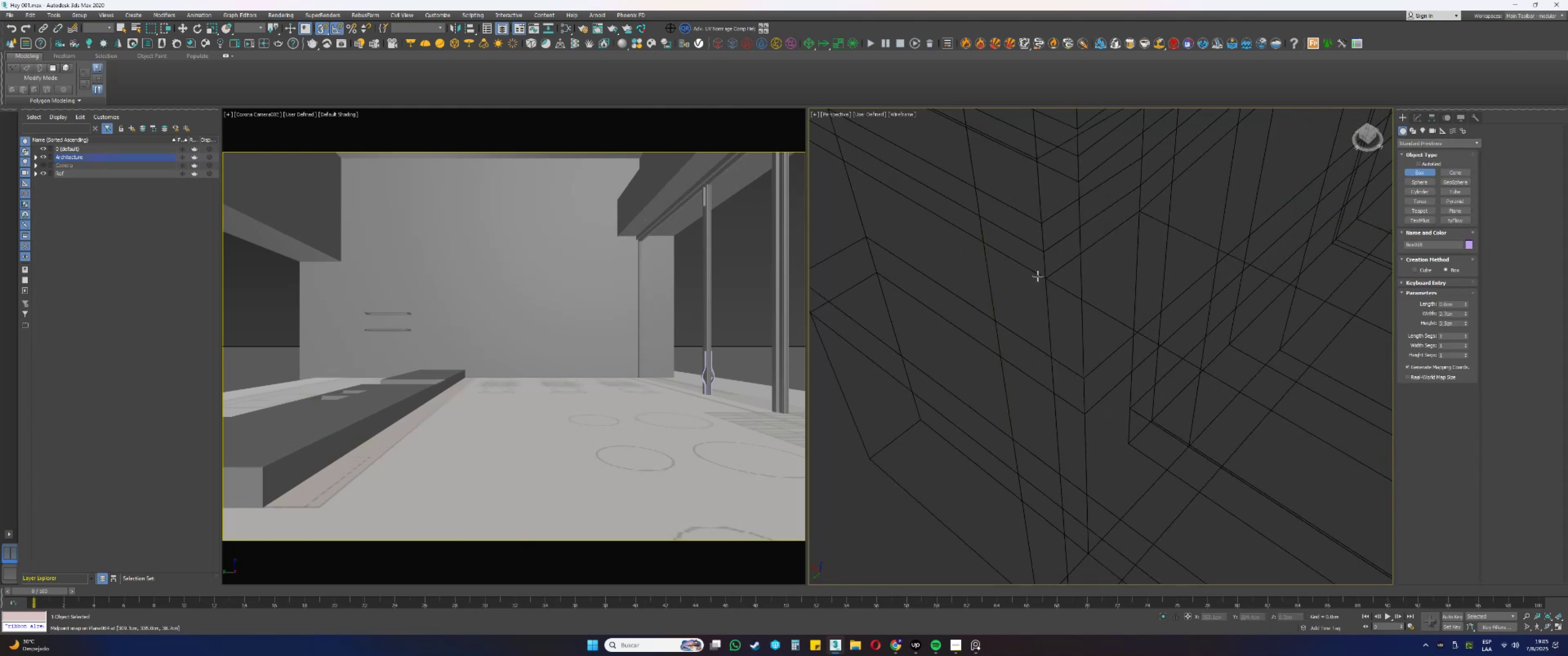 
key(F3)
 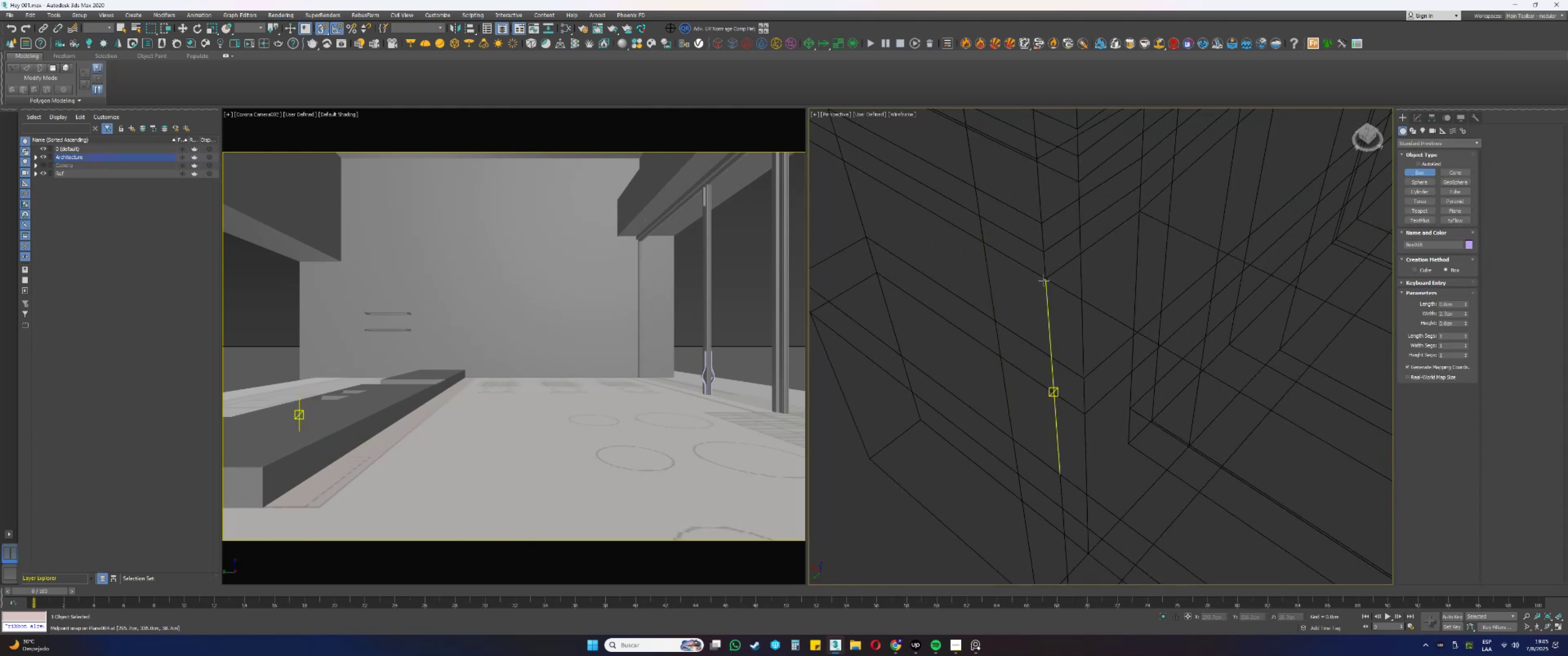 
scroll: coordinate [1023, 270], scroll_direction: down, amount: 7.0
 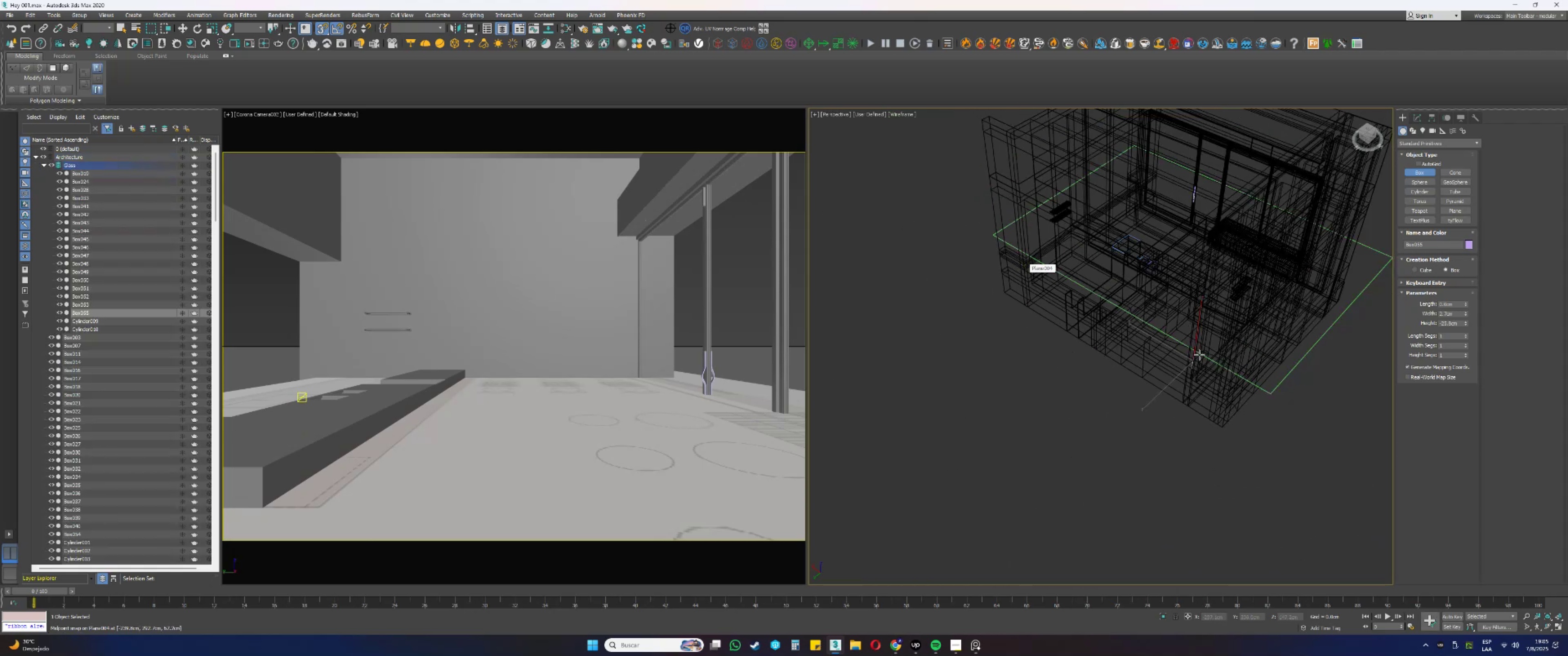 
right_click([1213, 367])
 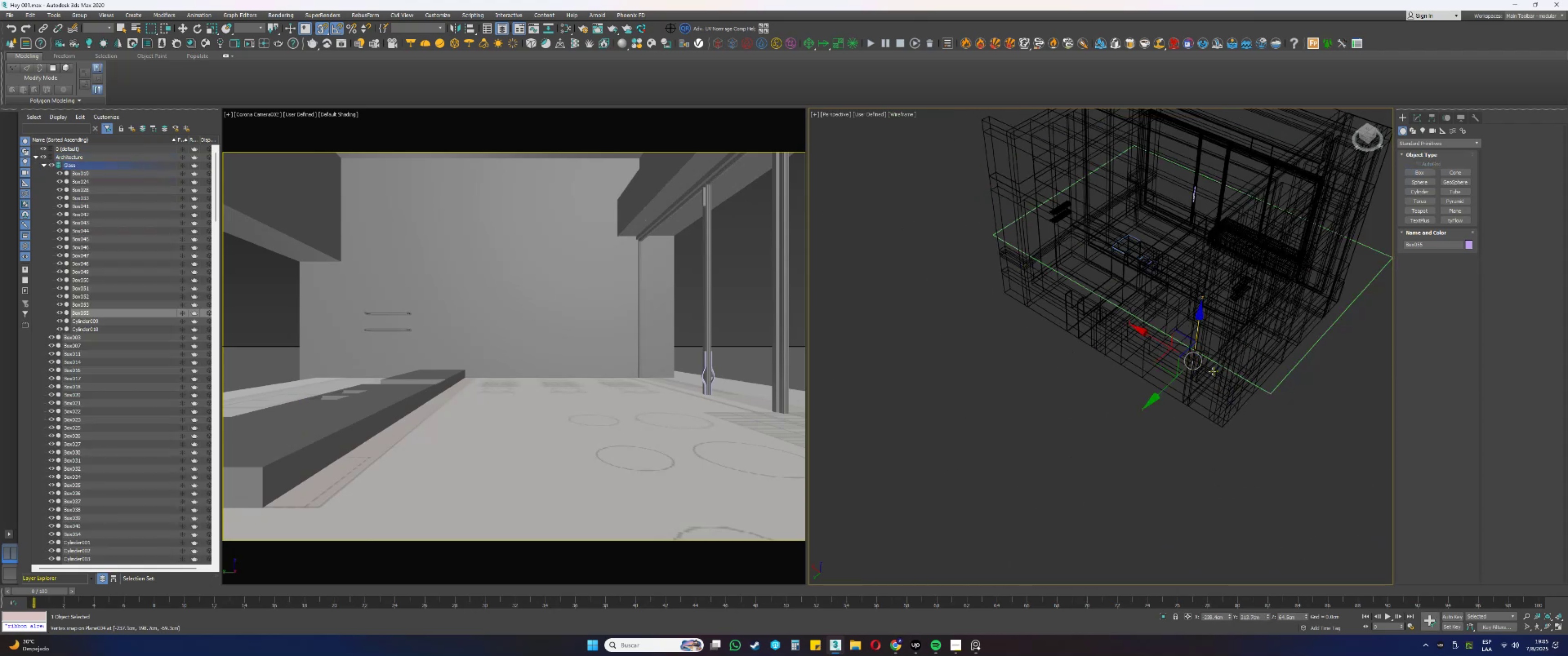 
key(Delete)
 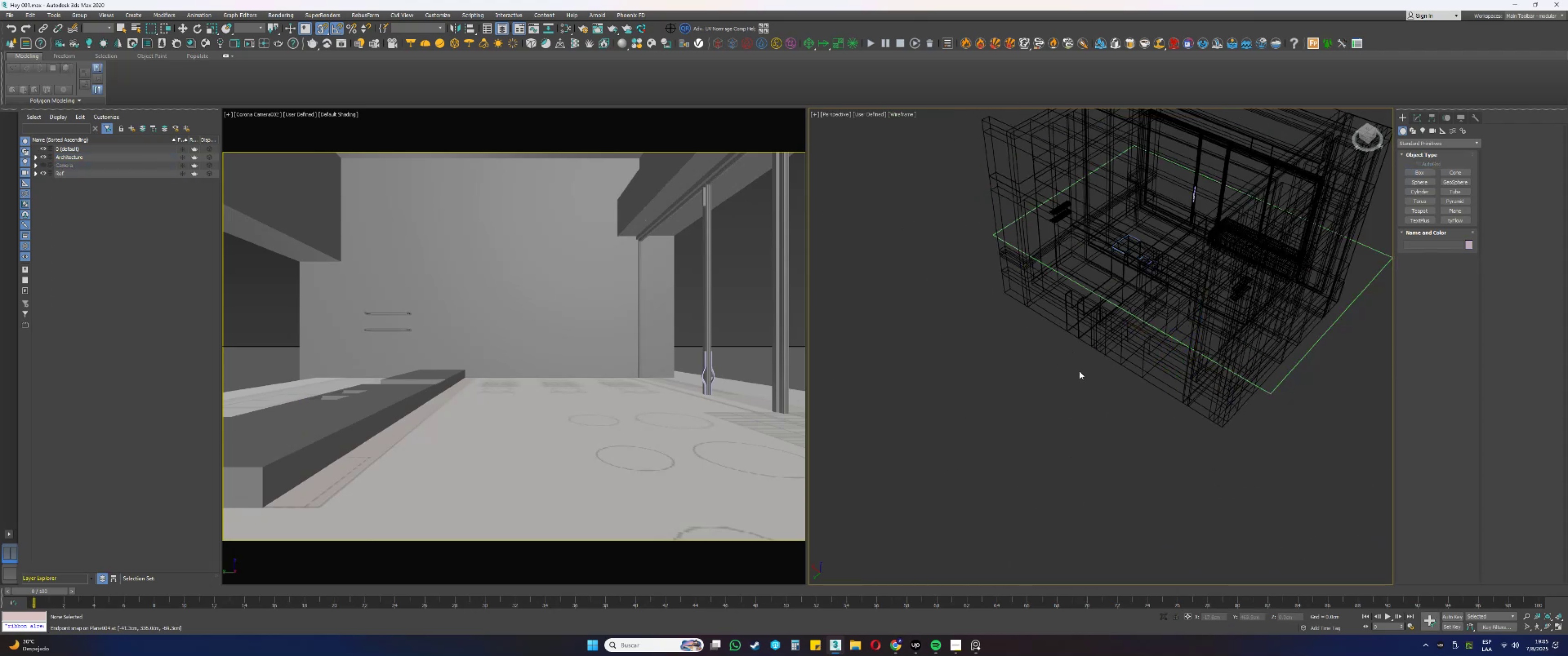 
key(F3)
 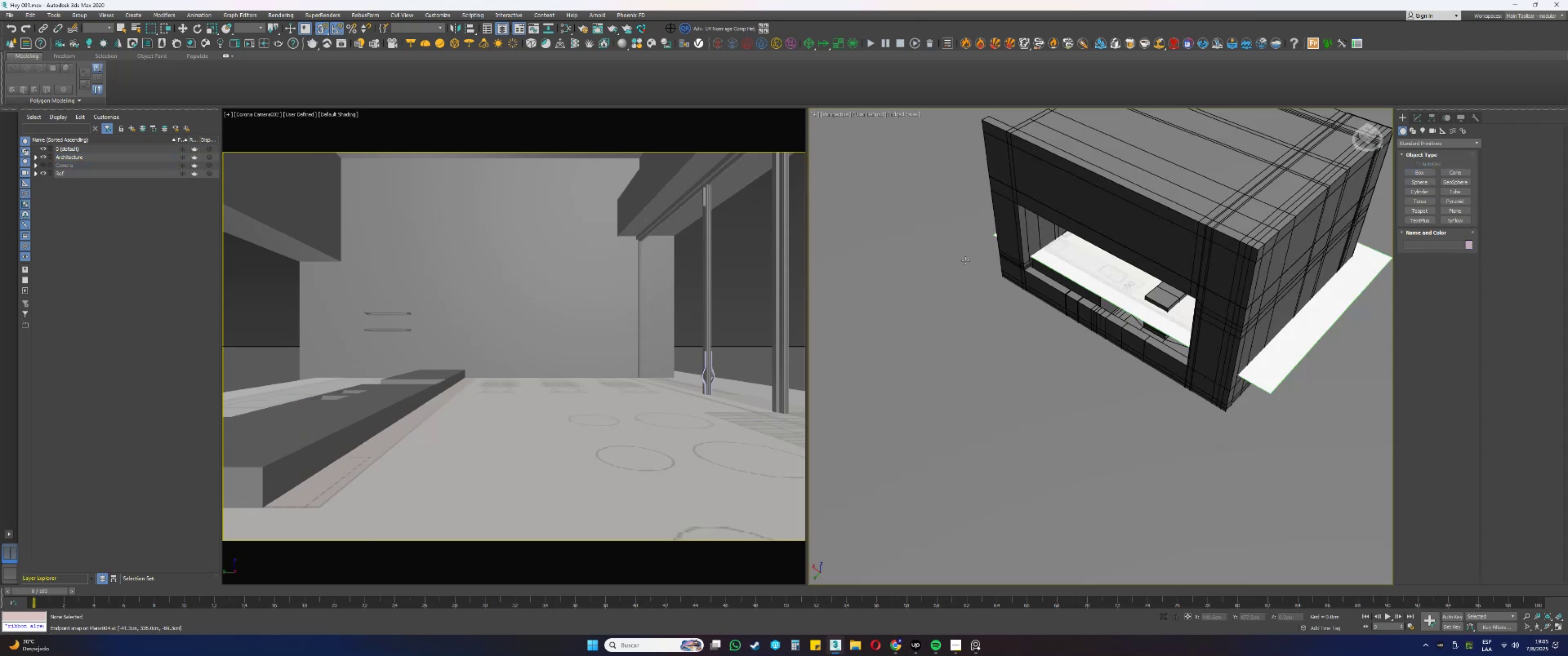 
scroll: coordinate [1037, 286], scroll_direction: up, amount: 7.0
 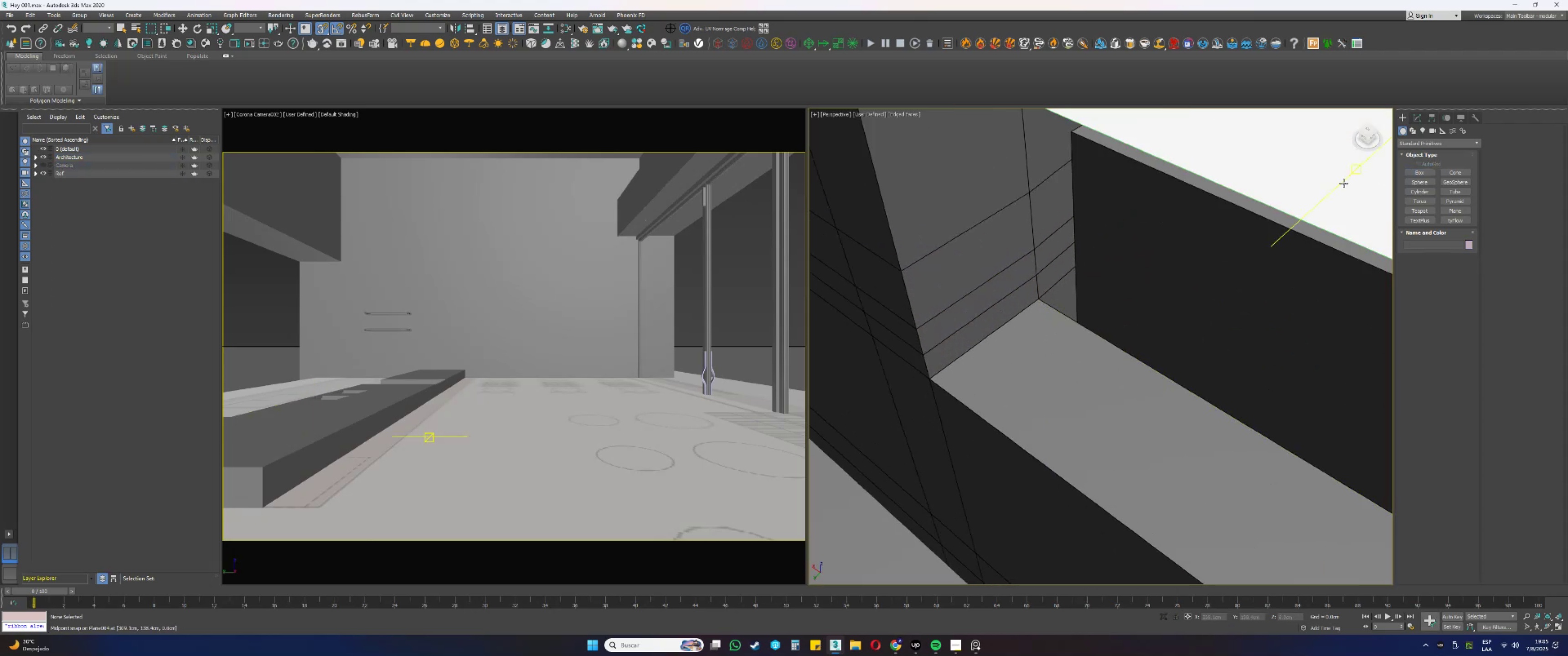 
left_click([1411, 172])
 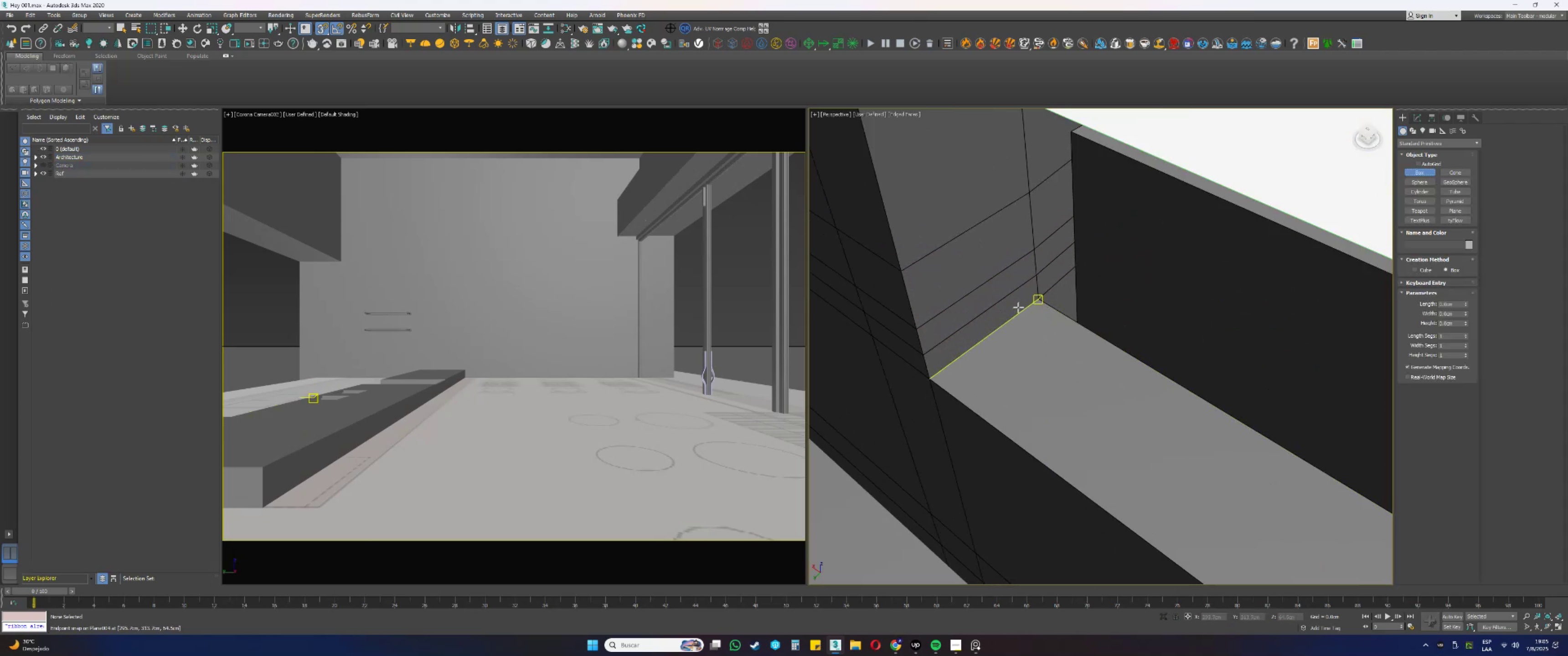 
left_click_drag(start_coordinate=[1036, 300], to_coordinate=[1034, 333])
 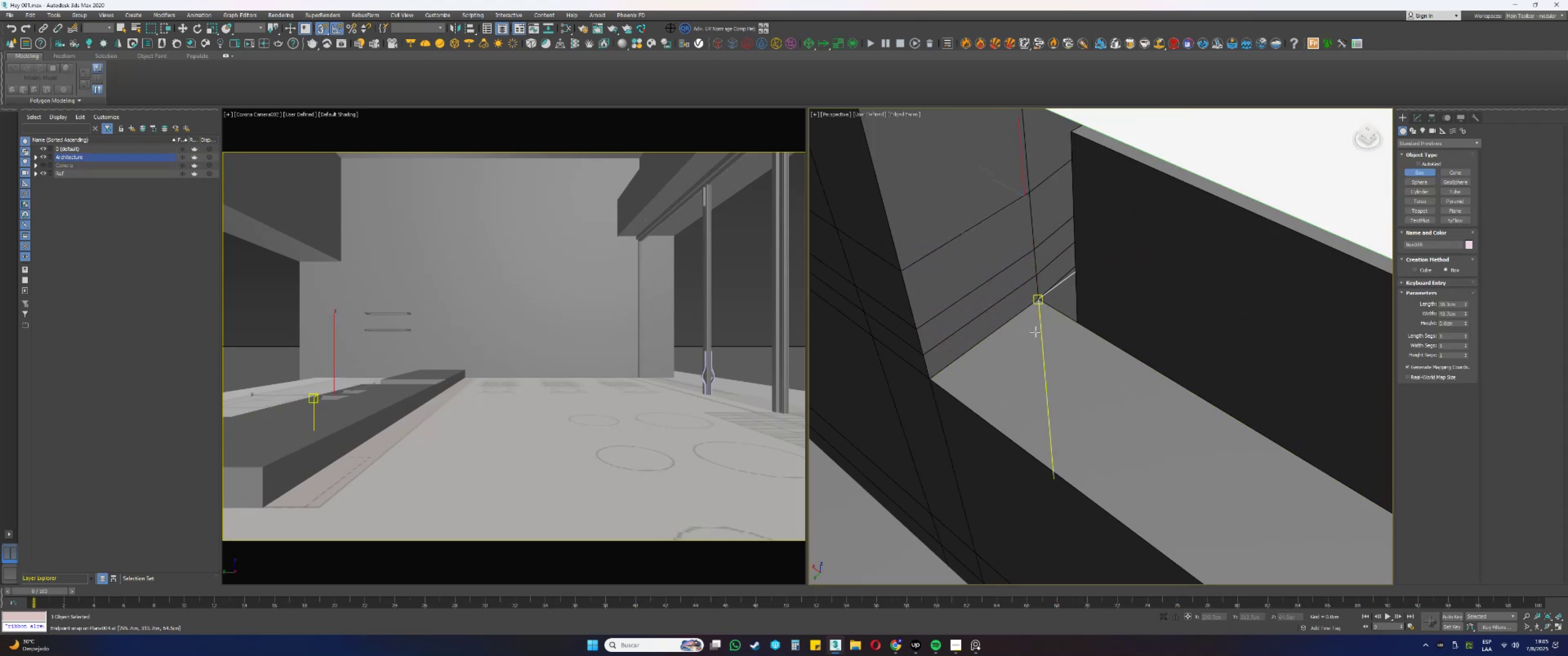 
left_click_drag(start_coordinate=[1032, 339], to_coordinate=[1028, 349])
 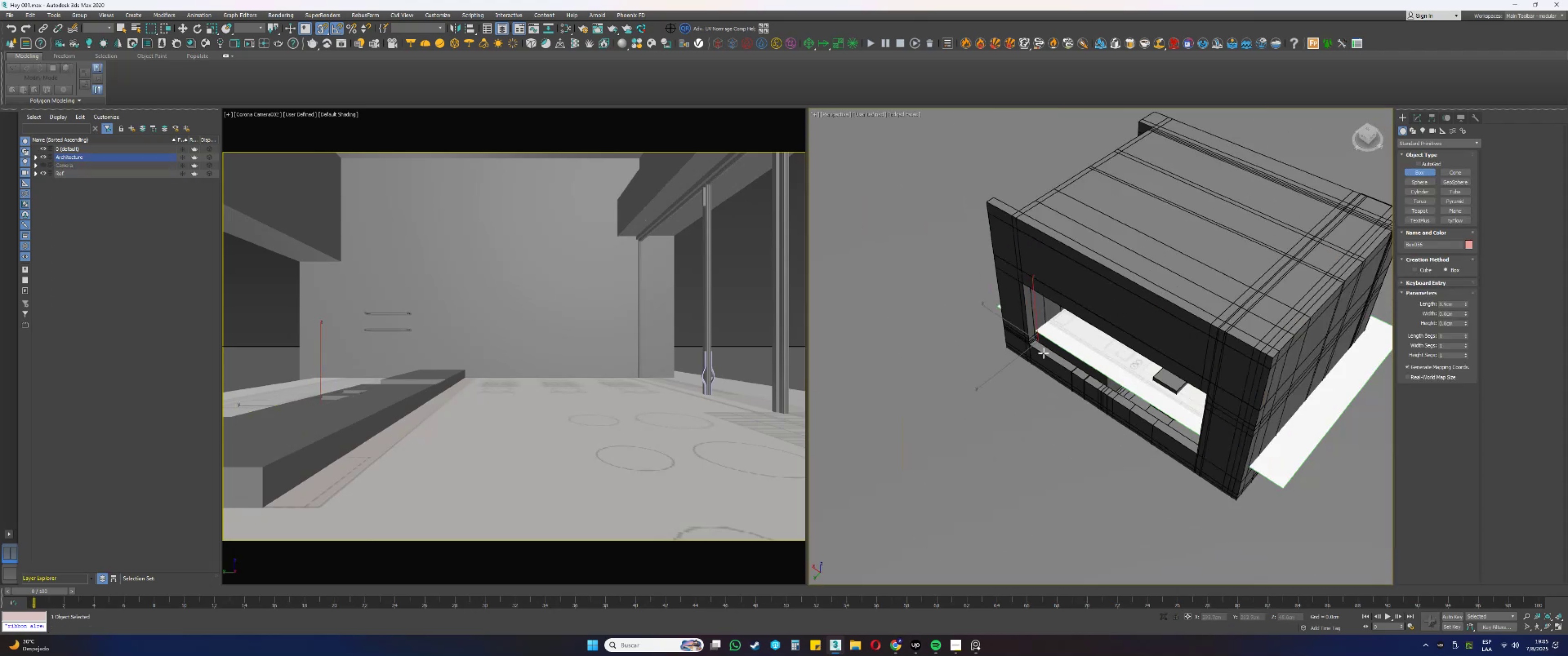 
scroll: coordinate [1036, 339], scroll_direction: down, amount: 7.0
 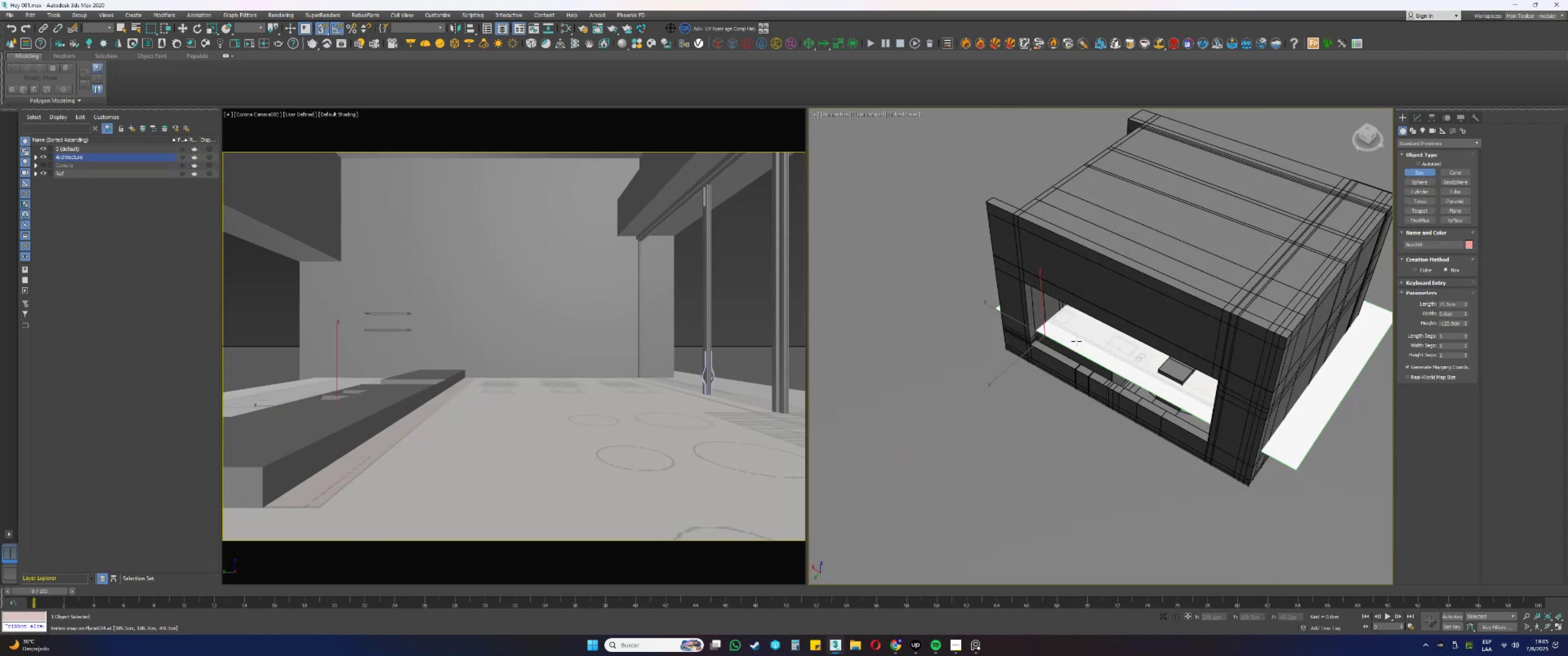 
left_click_drag(start_coordinate=[1026, 357], to_coordinate=[1056, 347])
 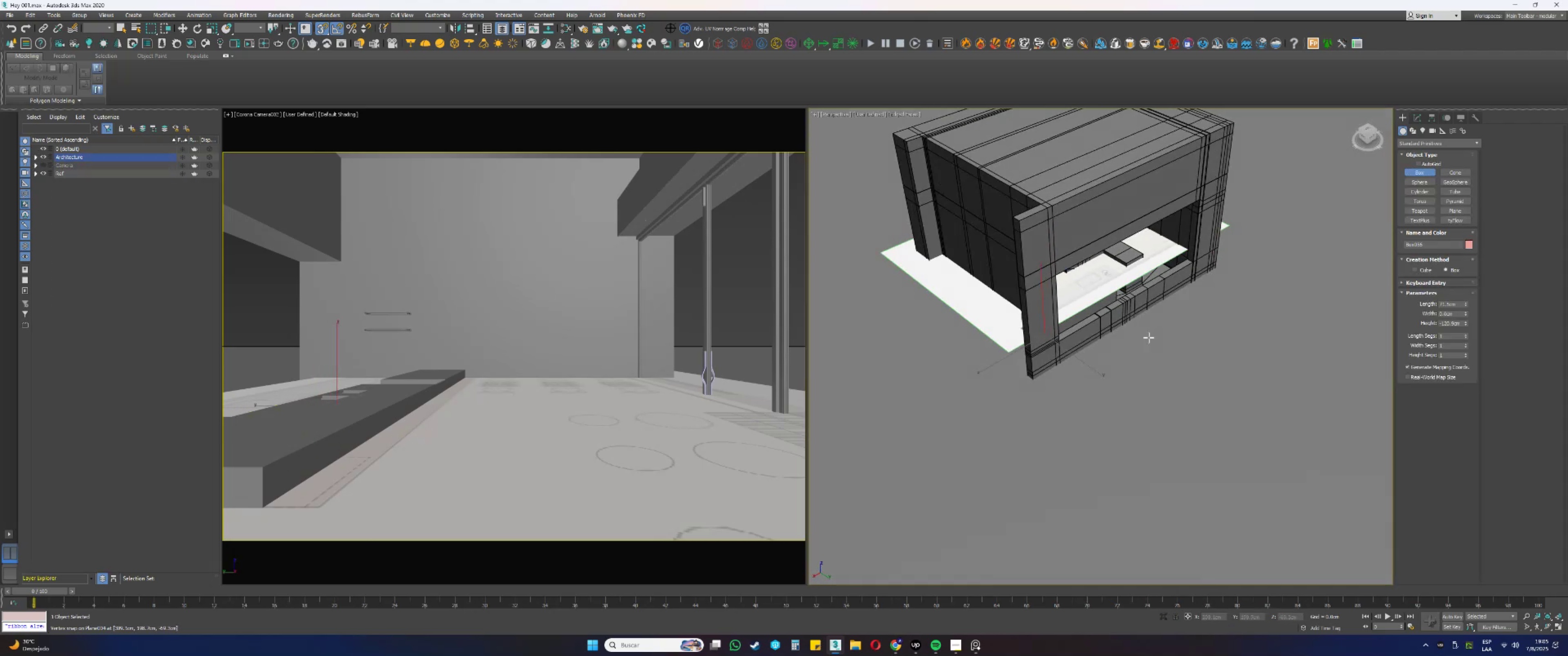 
hold_key(key=AltLeft, duration=1.0)
left_click_drag(start_coordinate=[1147, 338], to_coordinate=[1097, 249])
 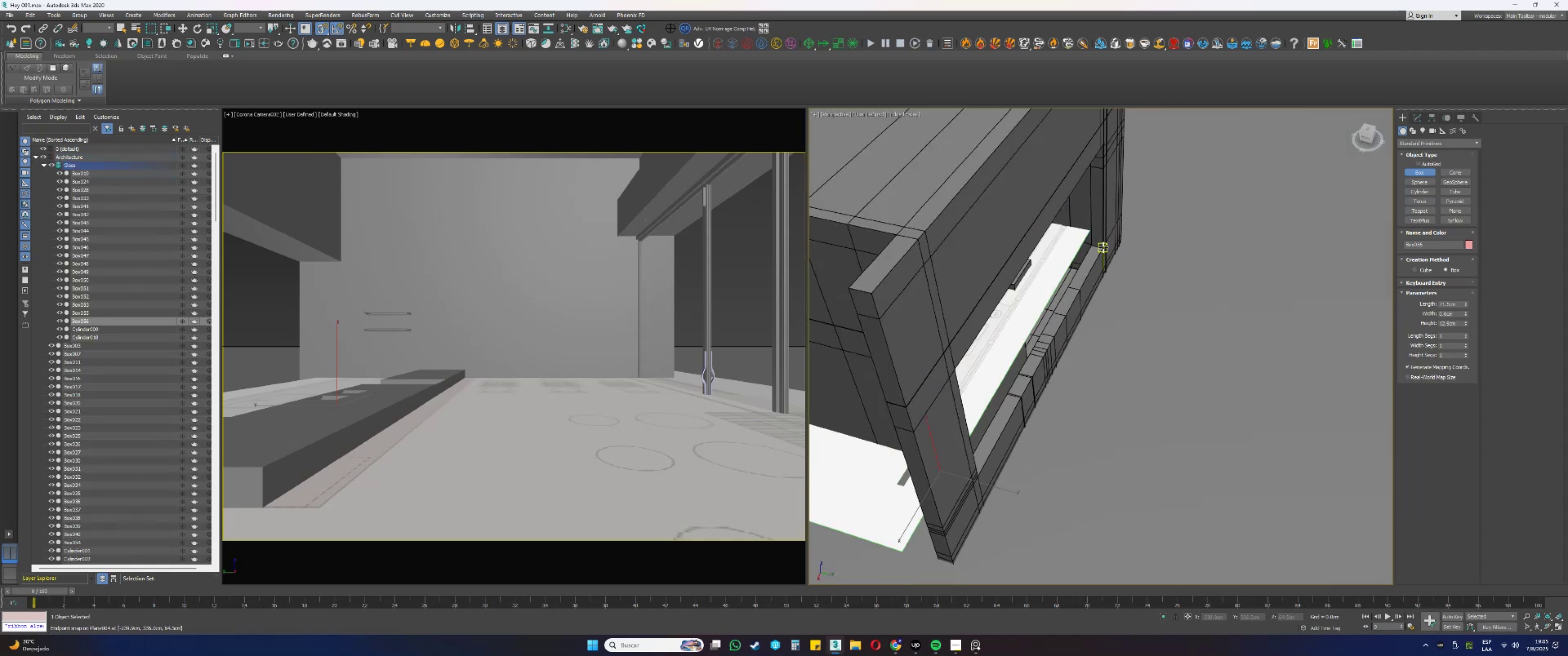 
scroll: coordinate [1132, 222], scroll_direction: up, amount: 4.0
 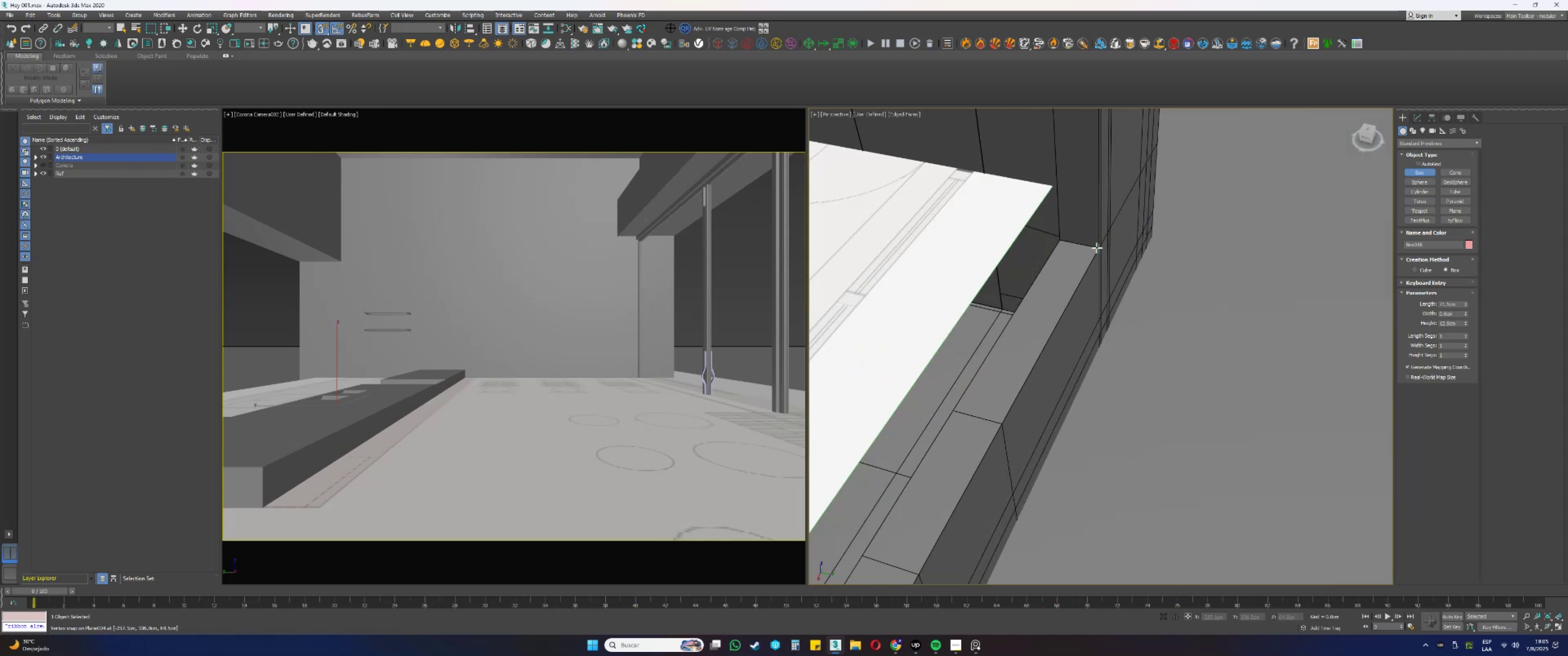 
scroll: coordinate [1104, 248], scroll_direction: down, amount: 3.0
 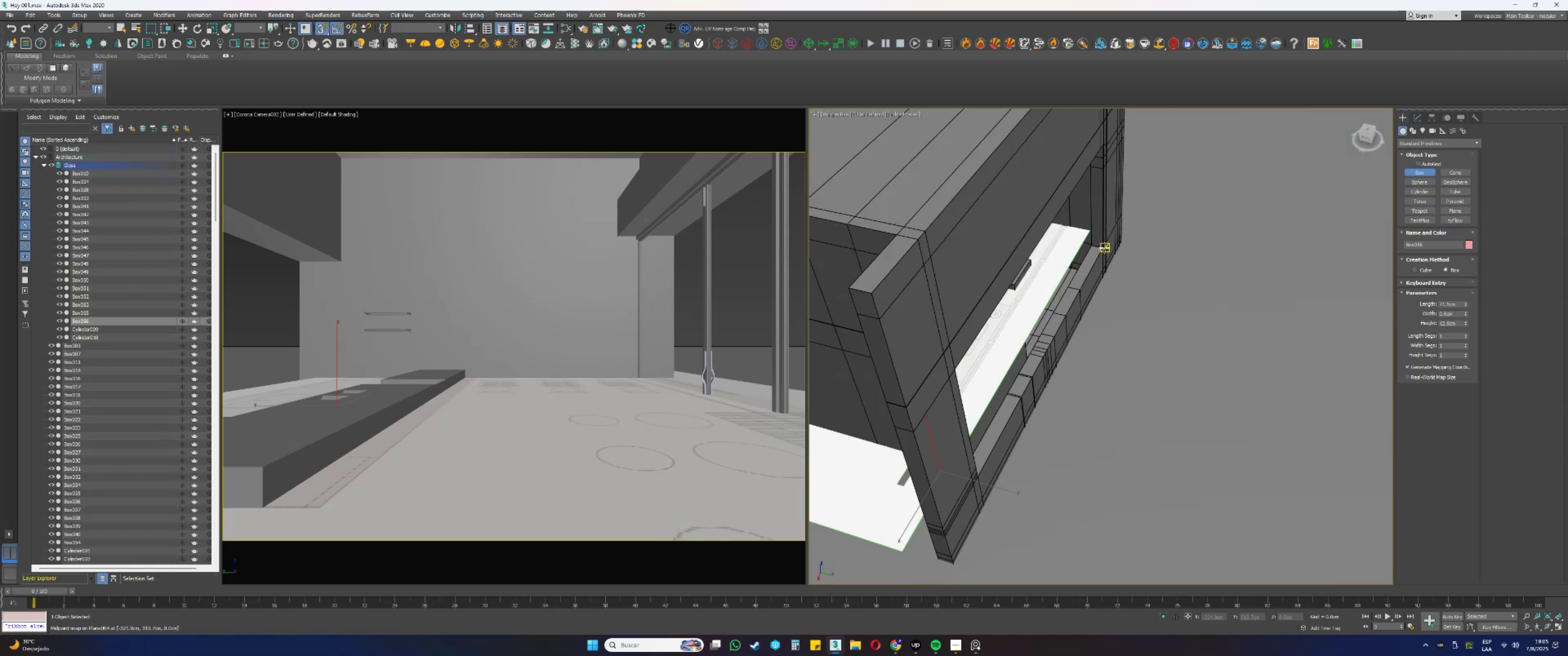 
hold_key(key=AltLeft, duration=0.49)
 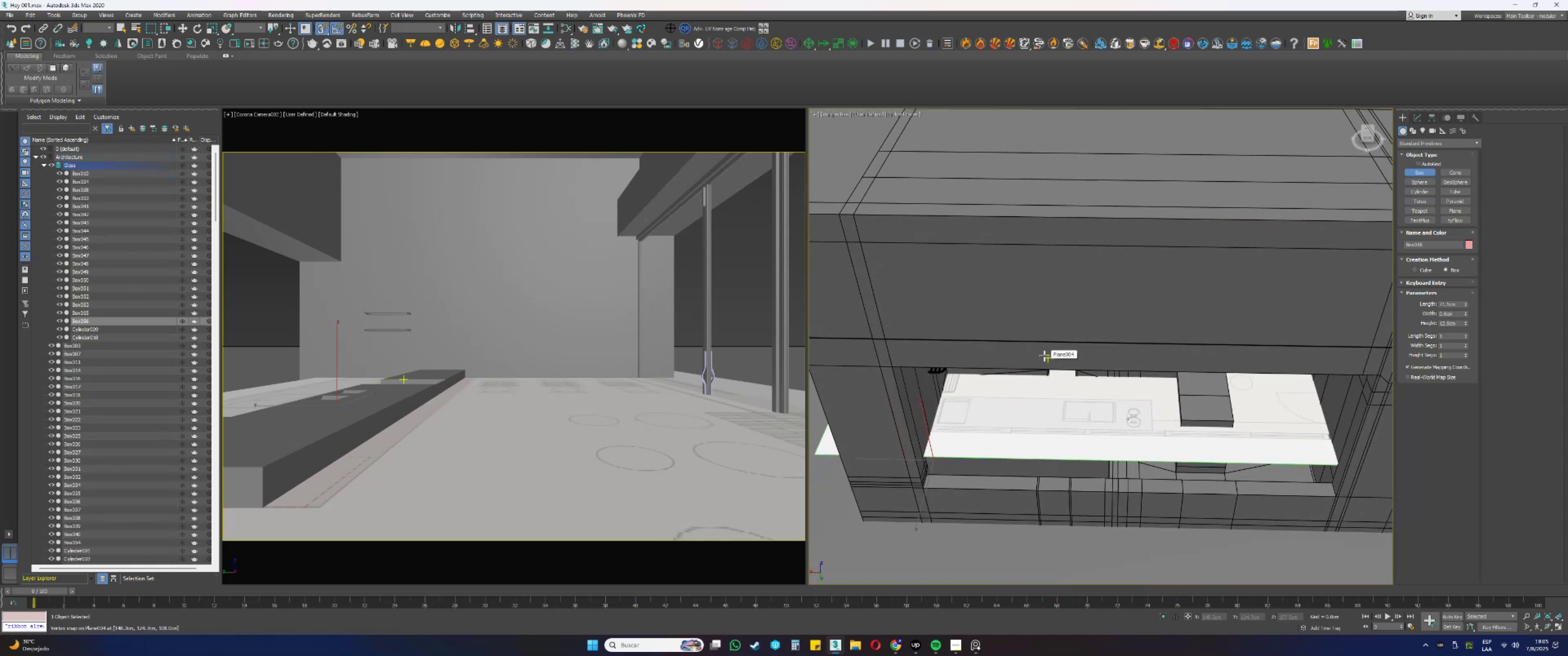 
key(Delete)
 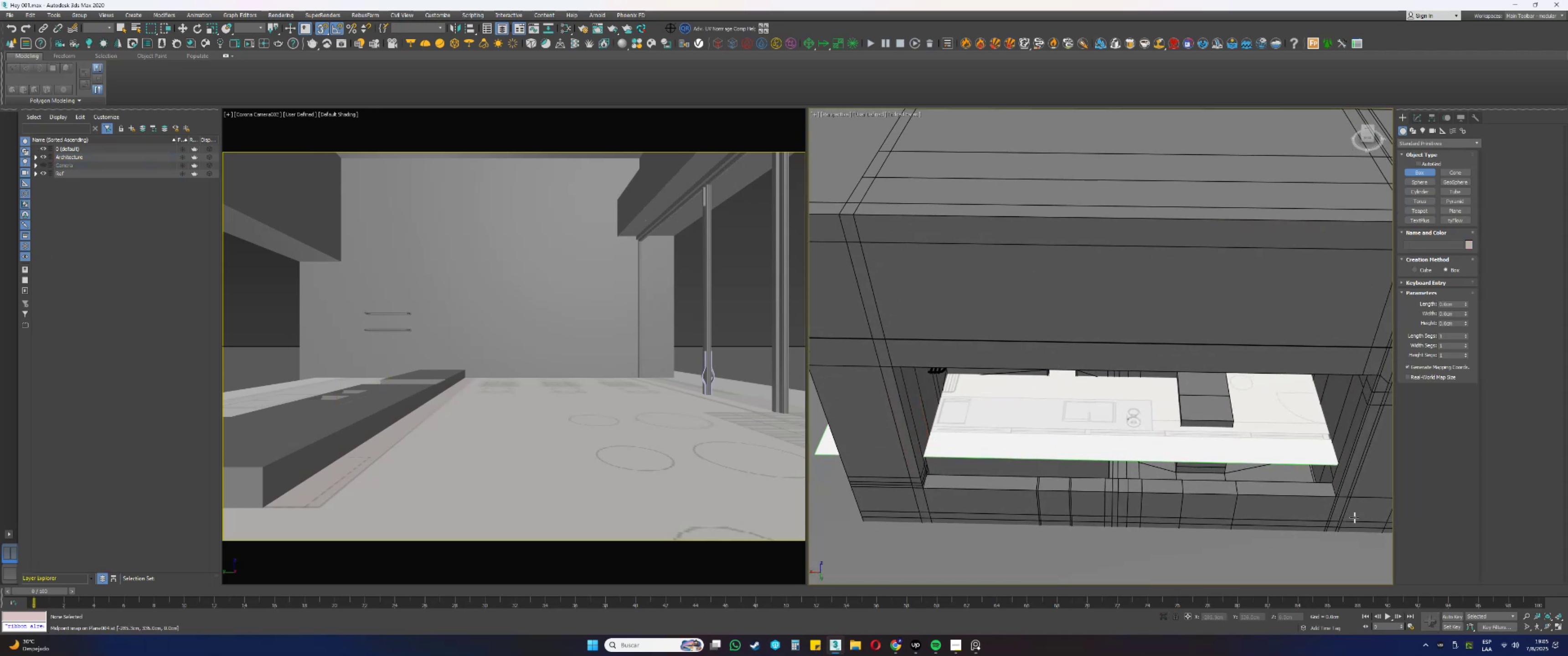 
left_click_drag(start_coordinate=[1330, 484], to_coordinate=[923, 491])
 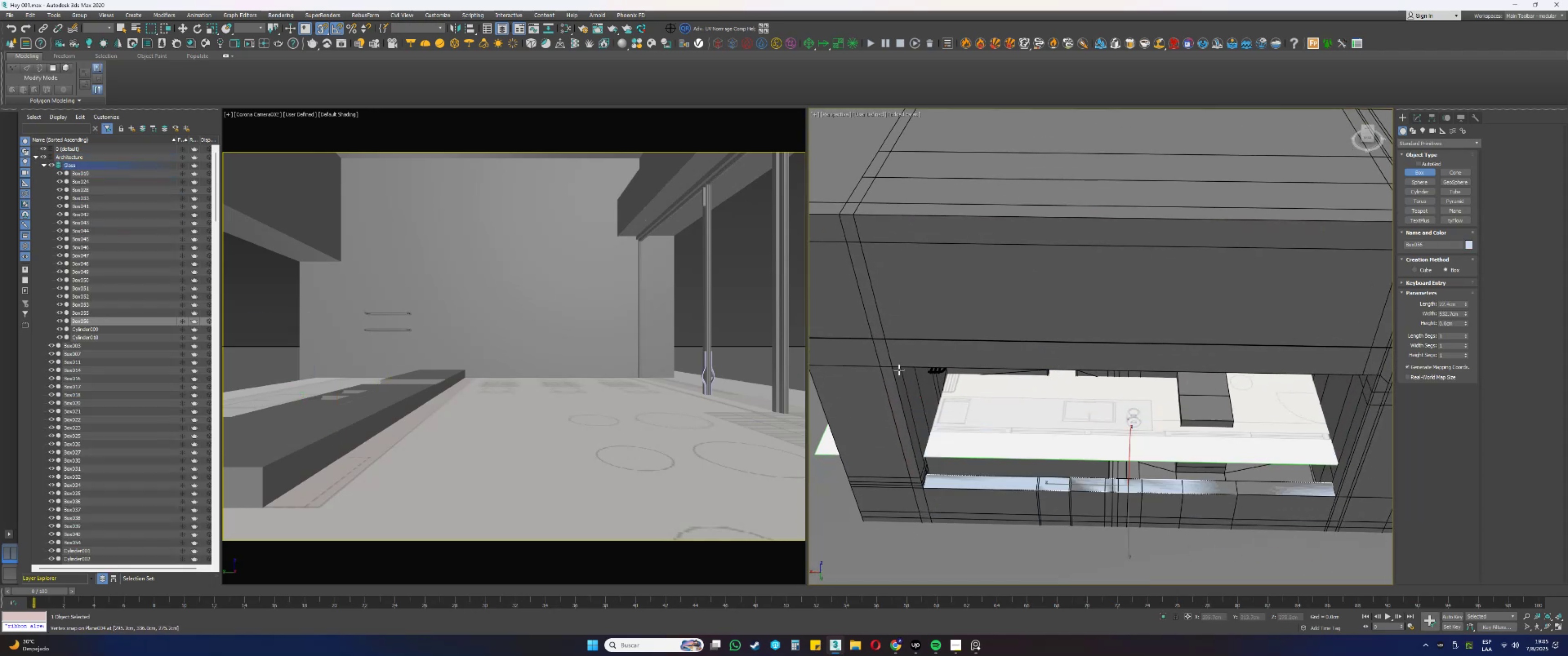 
left_click([893, 367])
 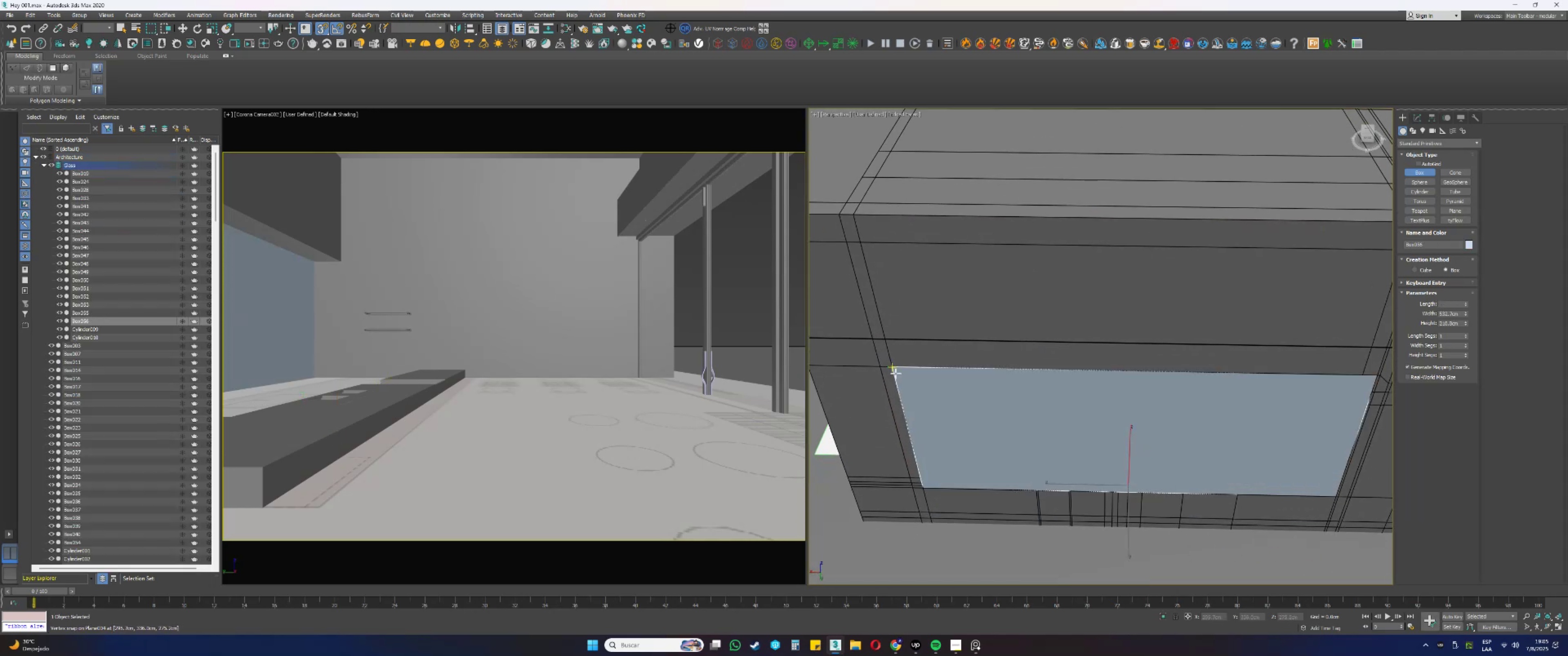 
key(S)
 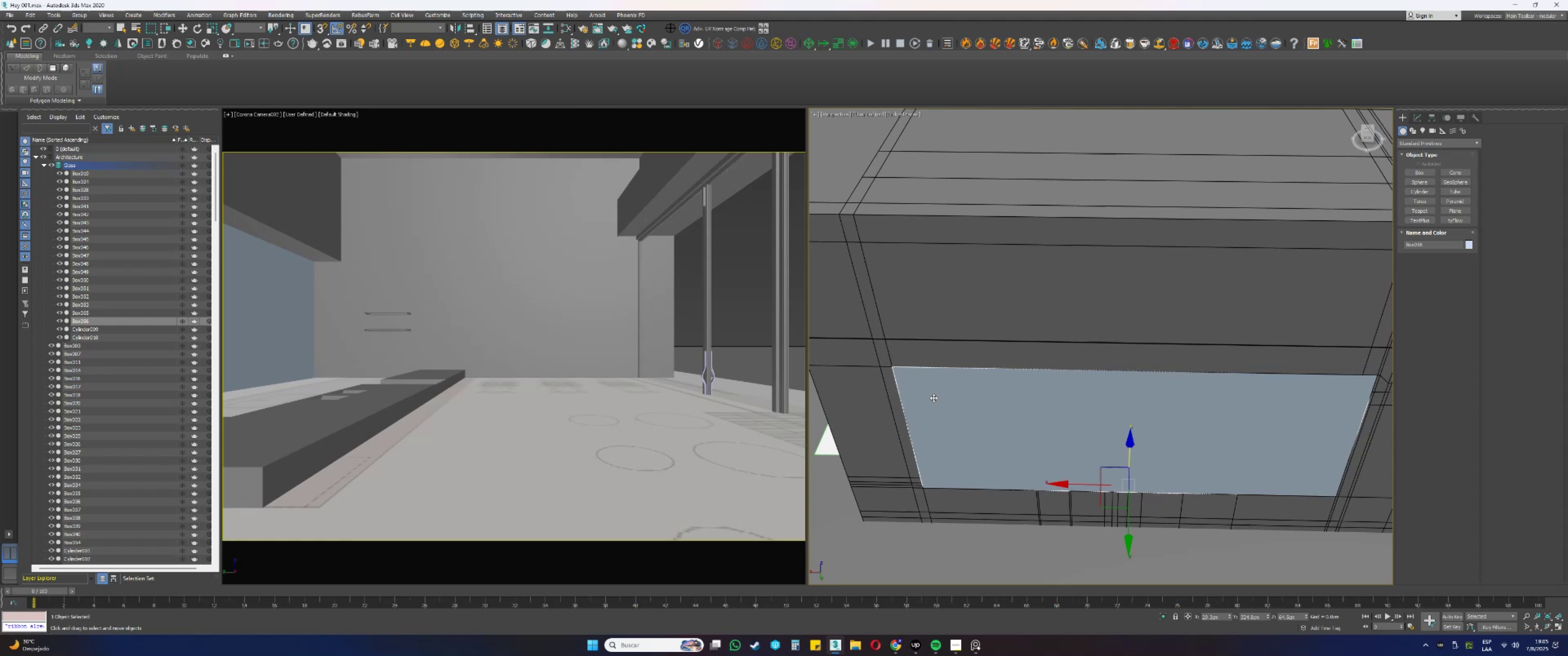 
scroll: coordinate [934, 398], scroll_direction: down, amount: 1.0
 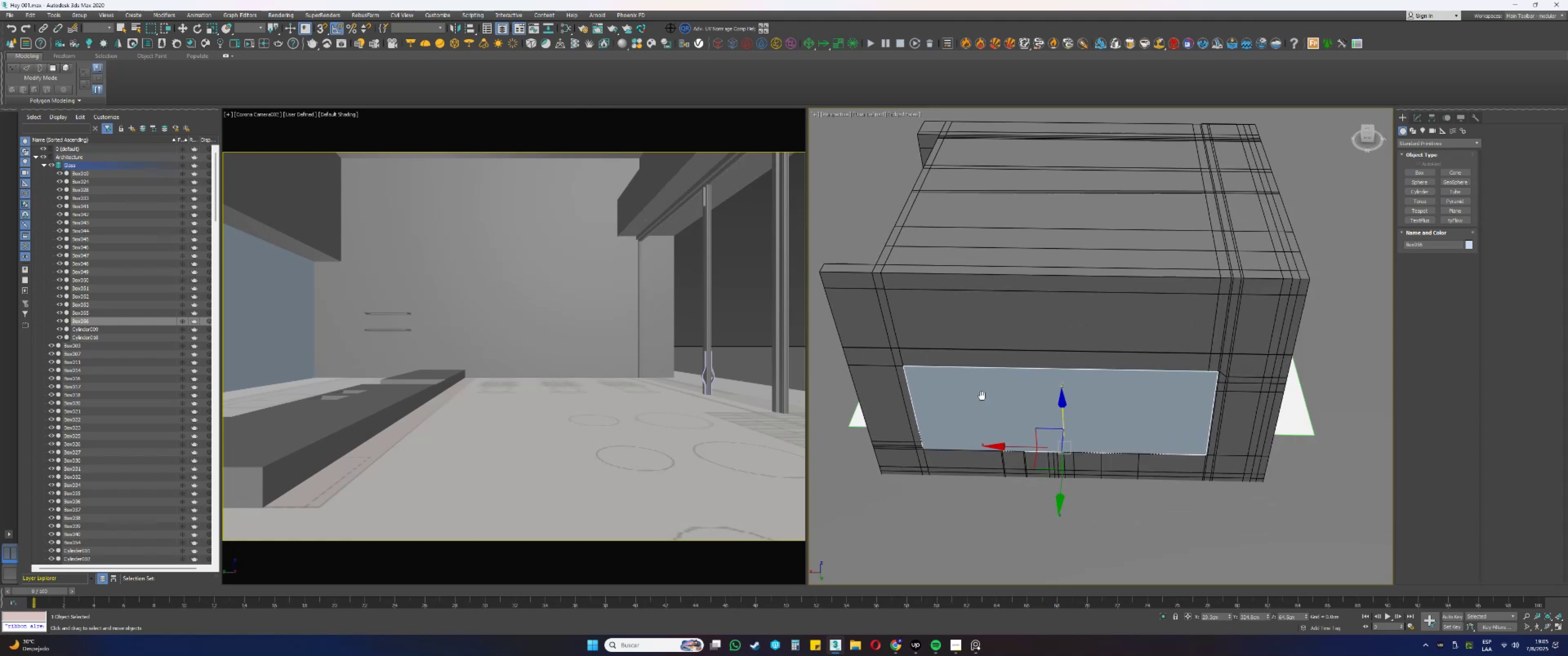 
key(Alt+AltLeft)
 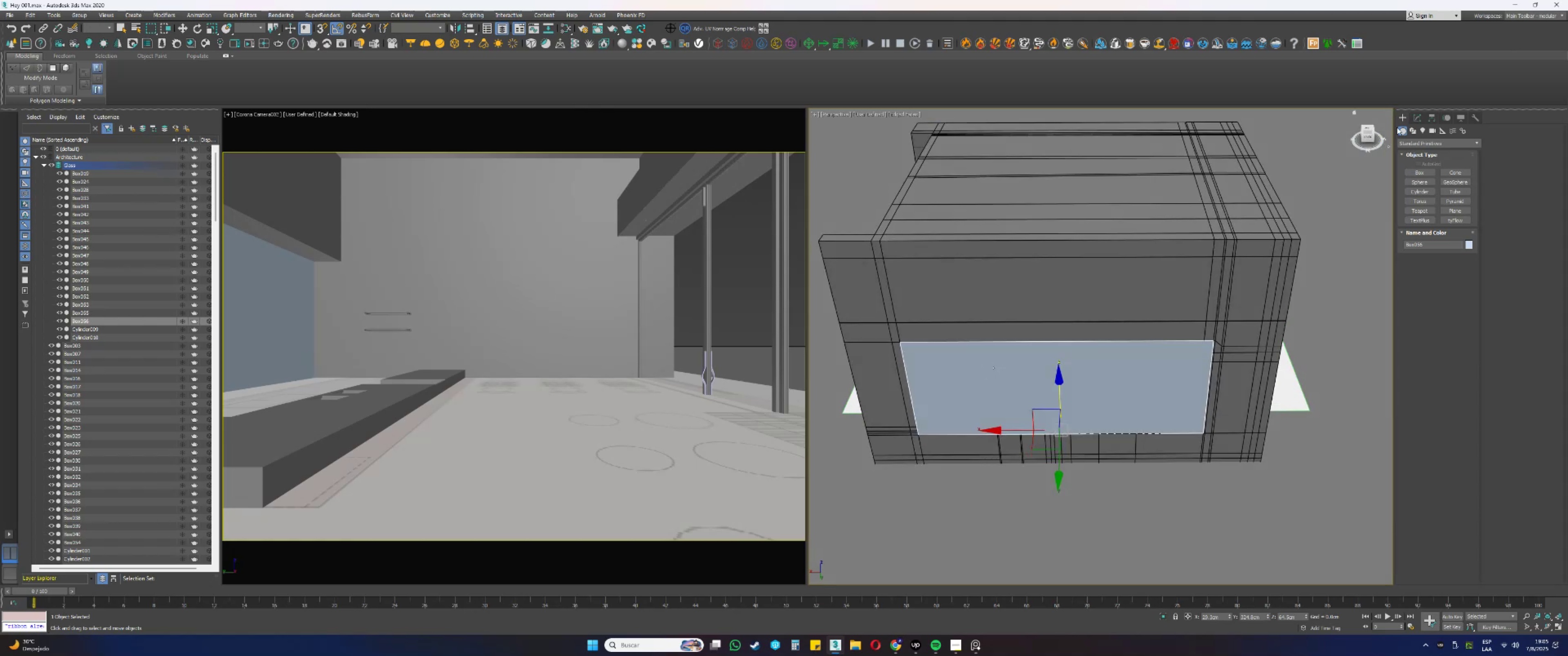 
left_click([1417, 121])
 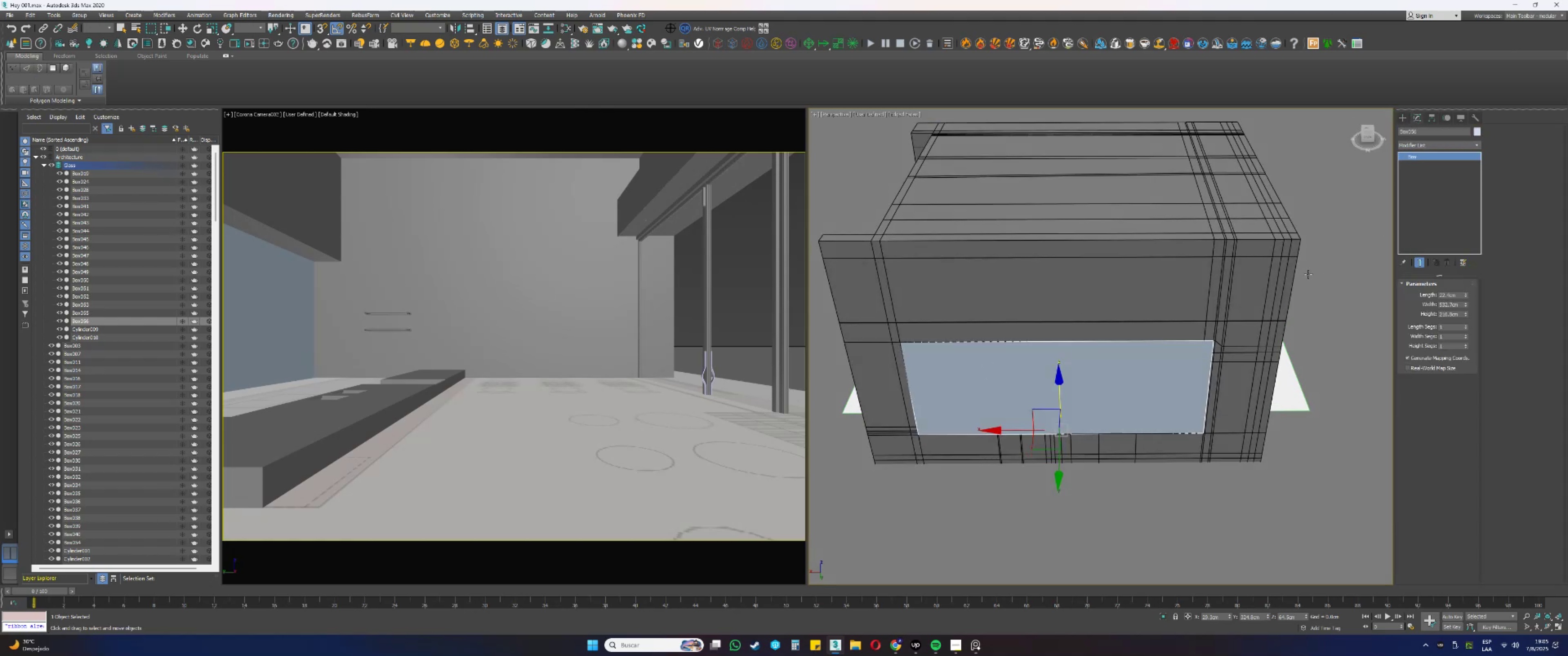 
wait(9.71)
 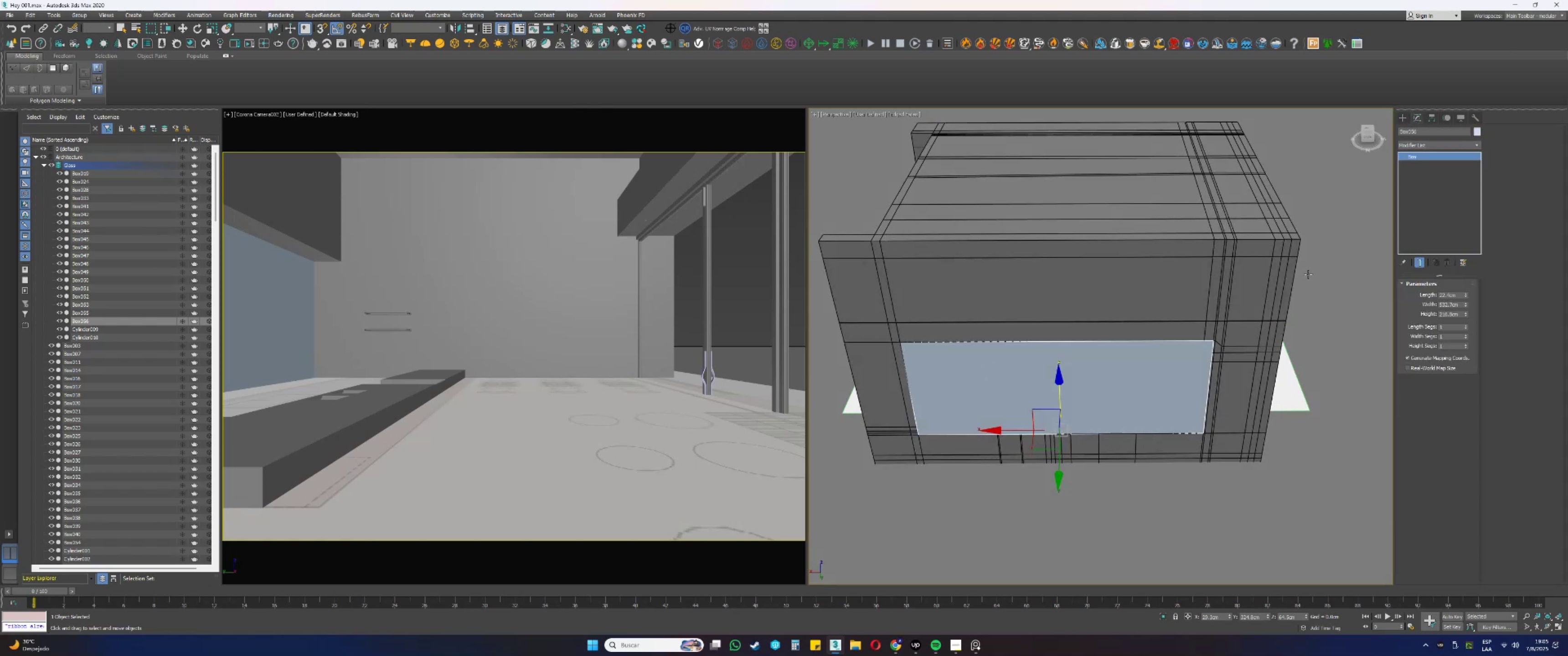 
double_click([1467, 335])
 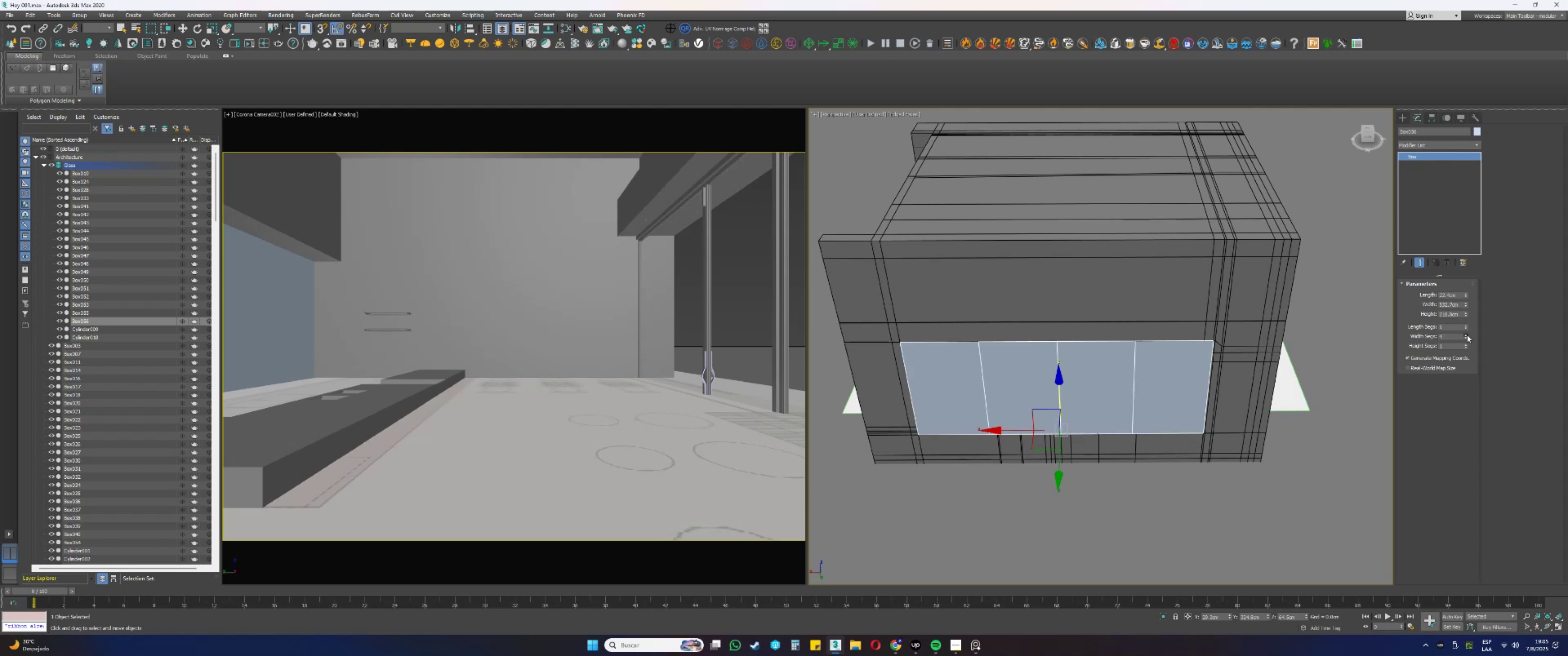 
triple_click([1467, 335])
 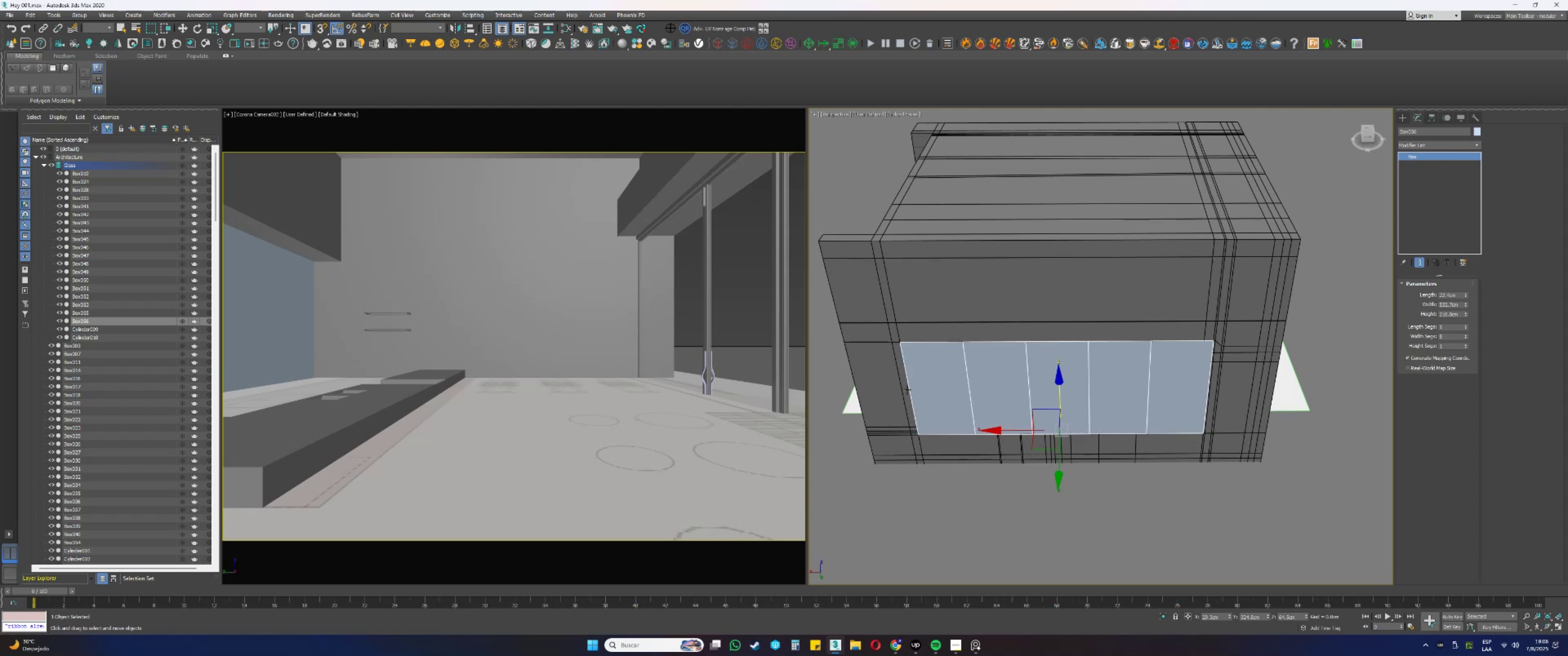 
wait(7.36)
 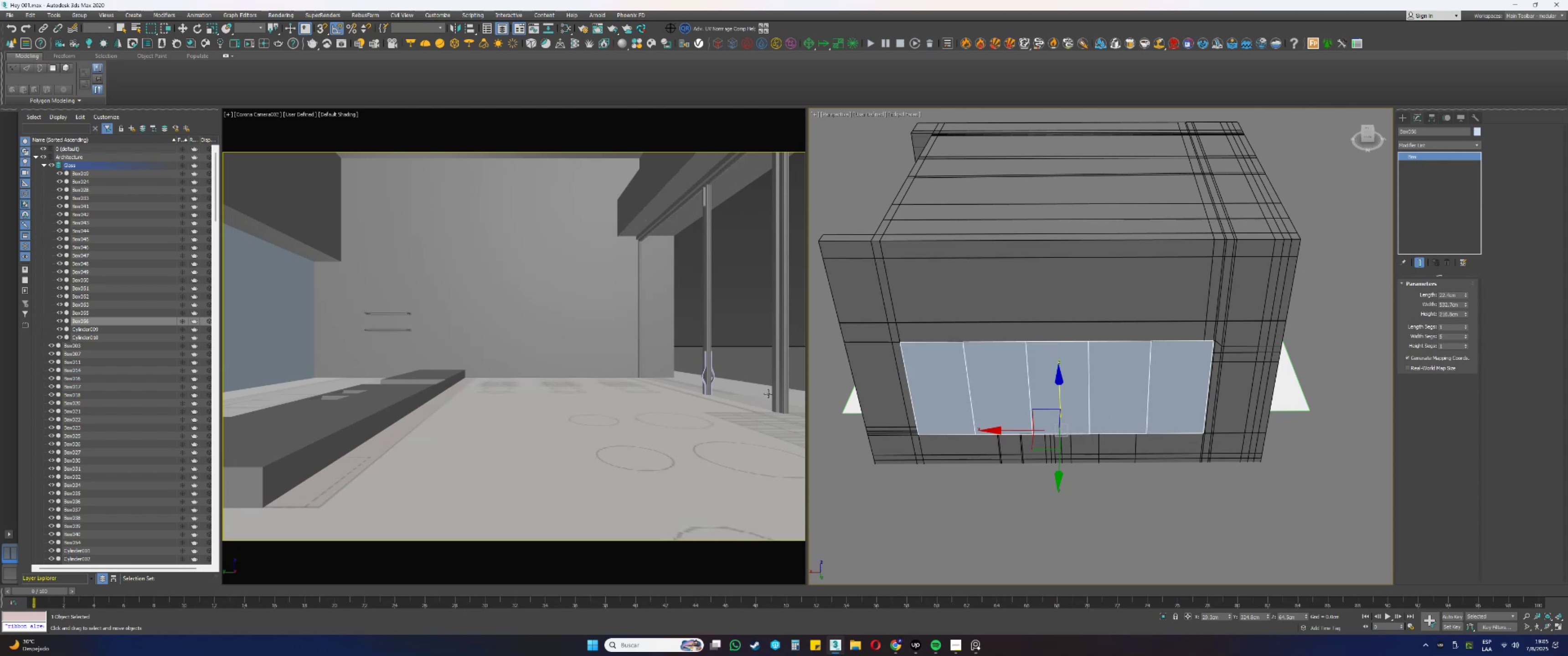 
left_click_drag(start_coordinate=[1078, 352], to_coordinate=[1077, 374])
 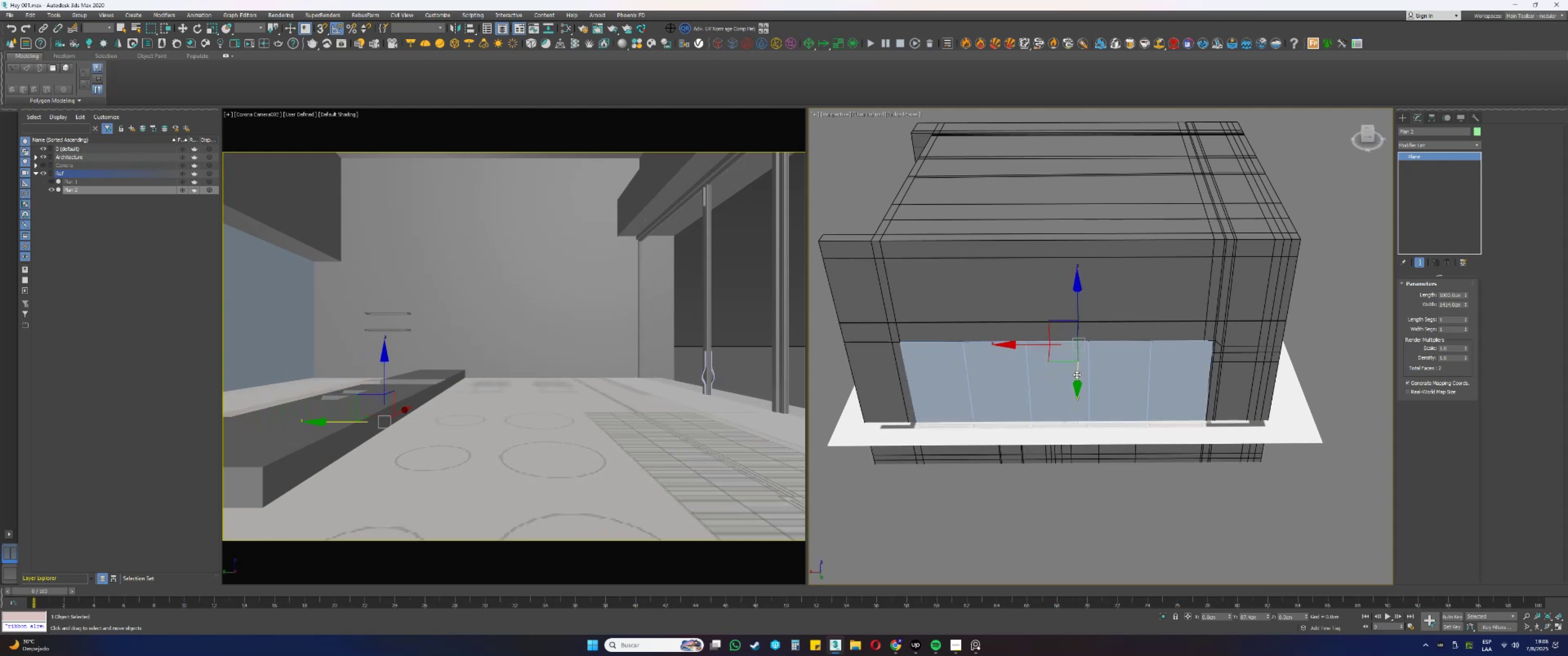 
key(Control+ControlLeft)
 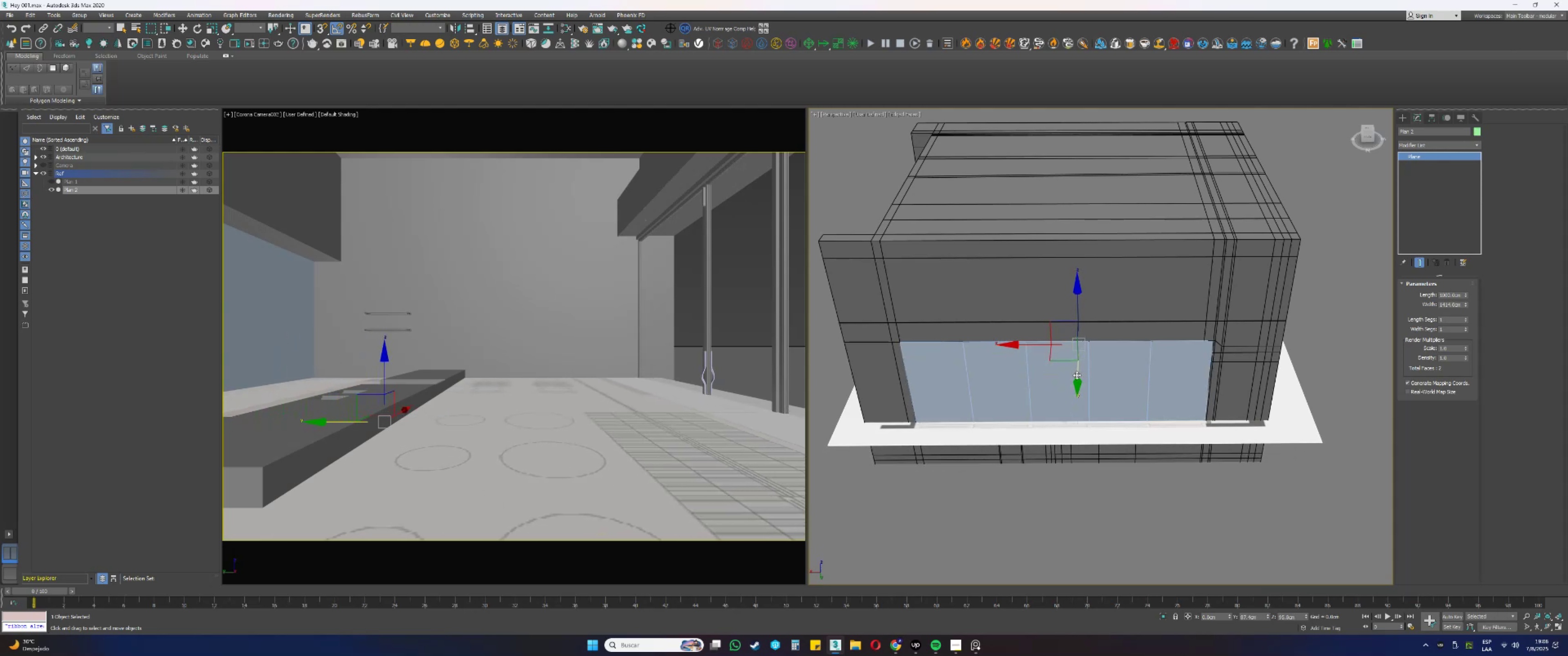 
key(Control+Z)
 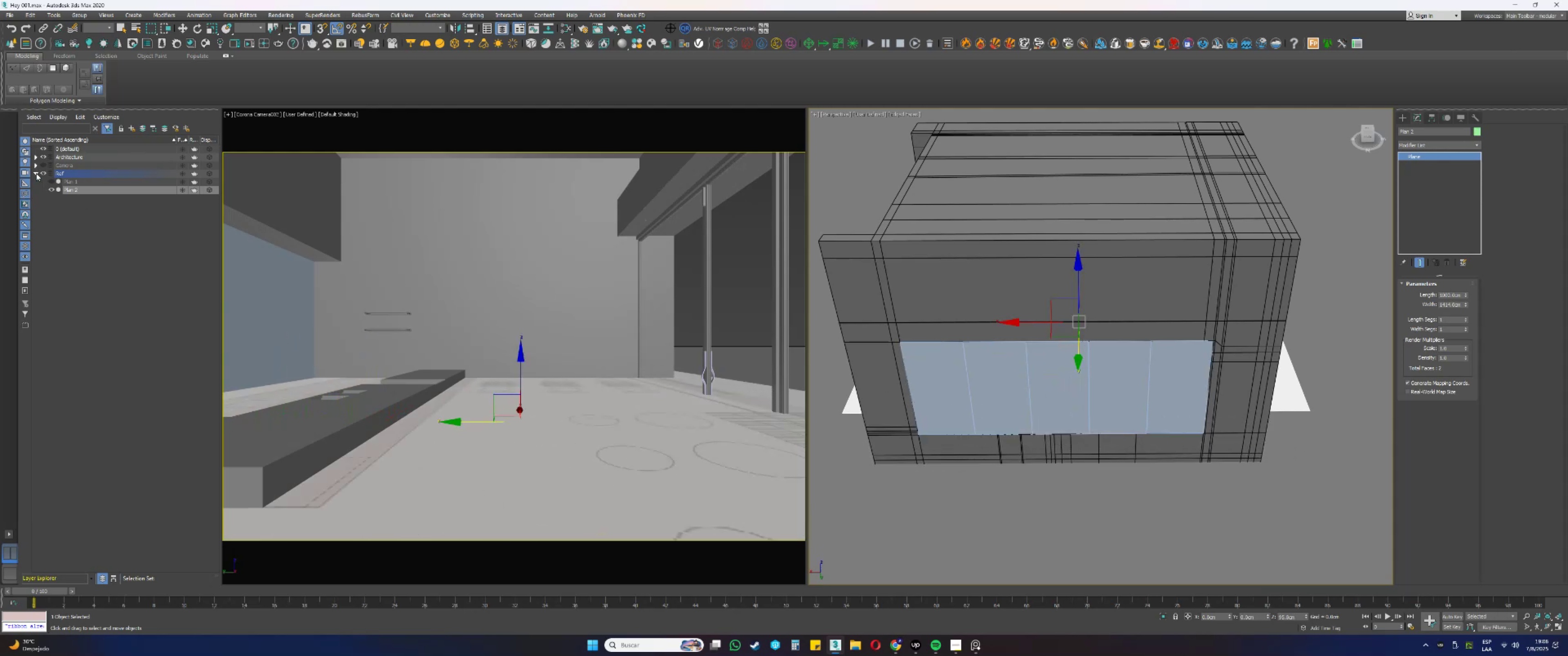 
left_click([1014, 400])
 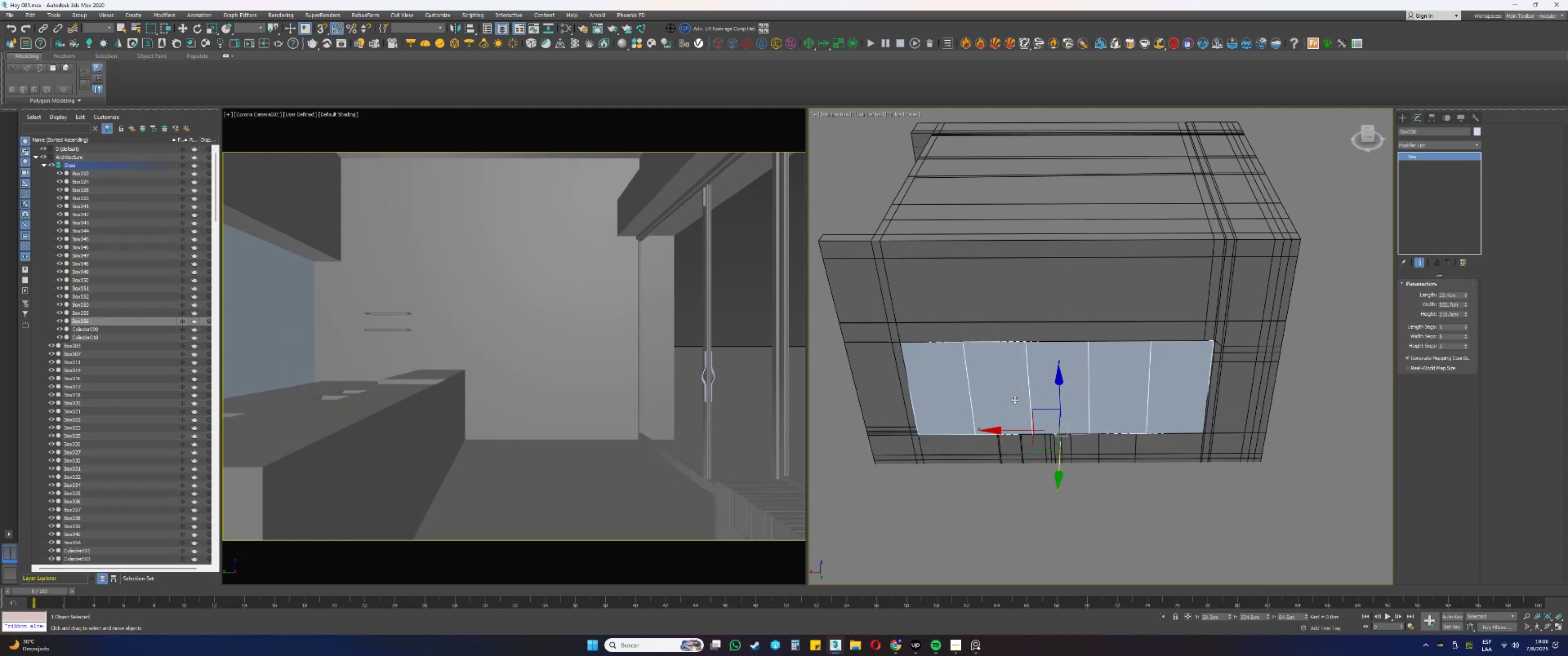 
scroll: coordinate [1003, 400], scroll_direction: up, amount: 1.0
 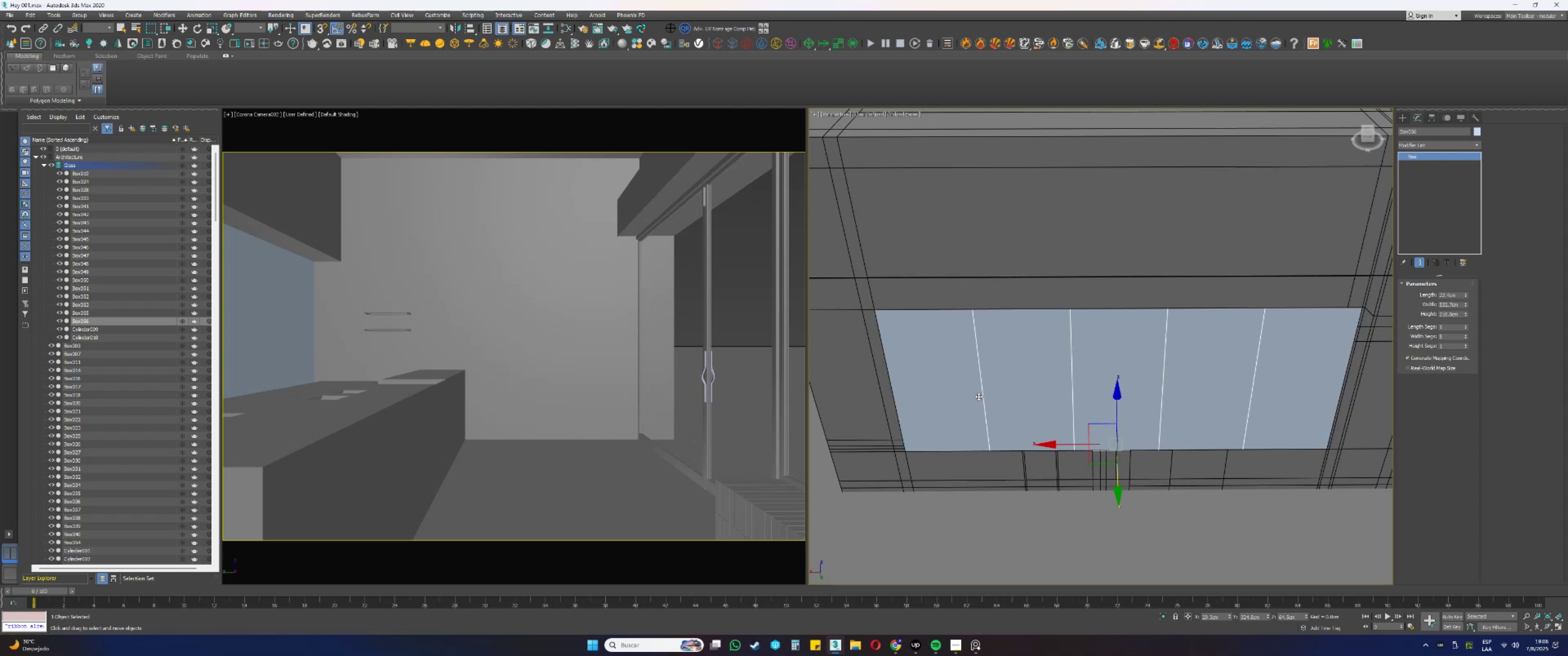 
left_click([979, 396])
 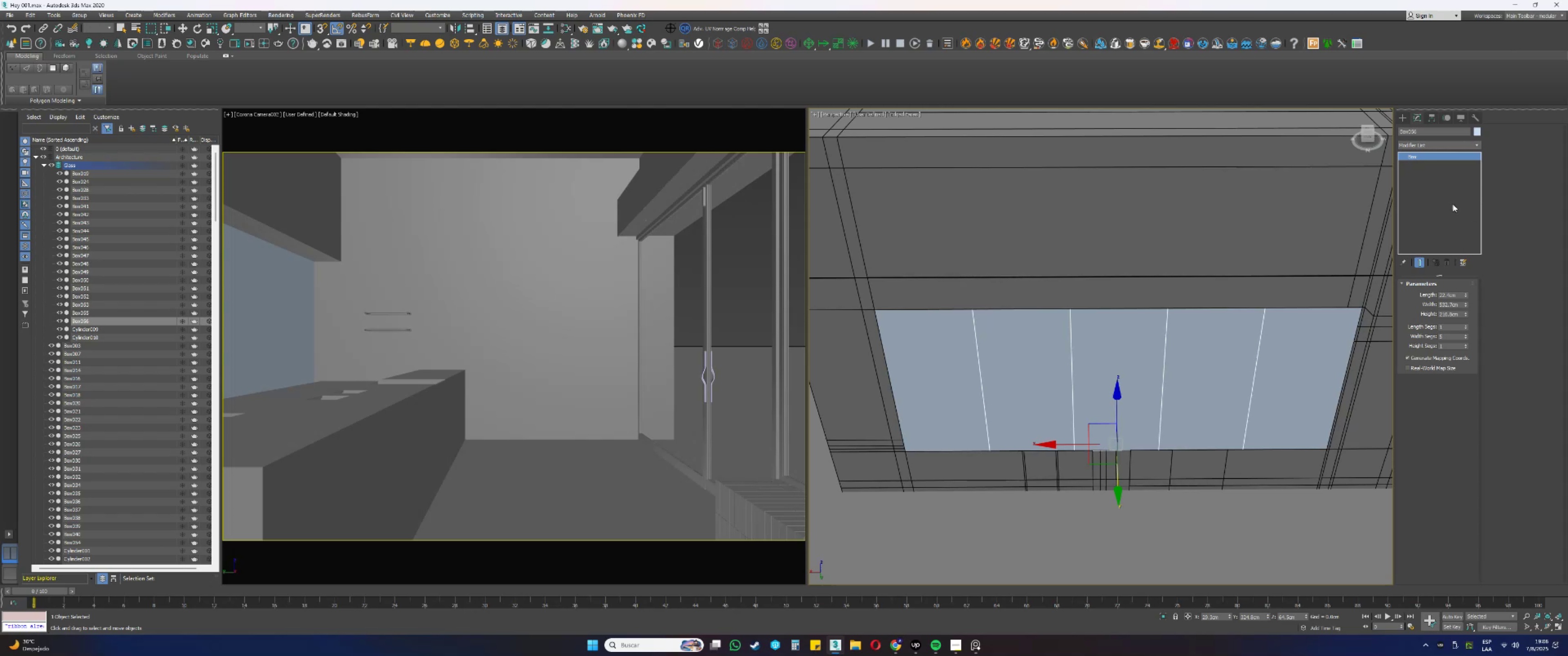 
left_click([1410, 144])
 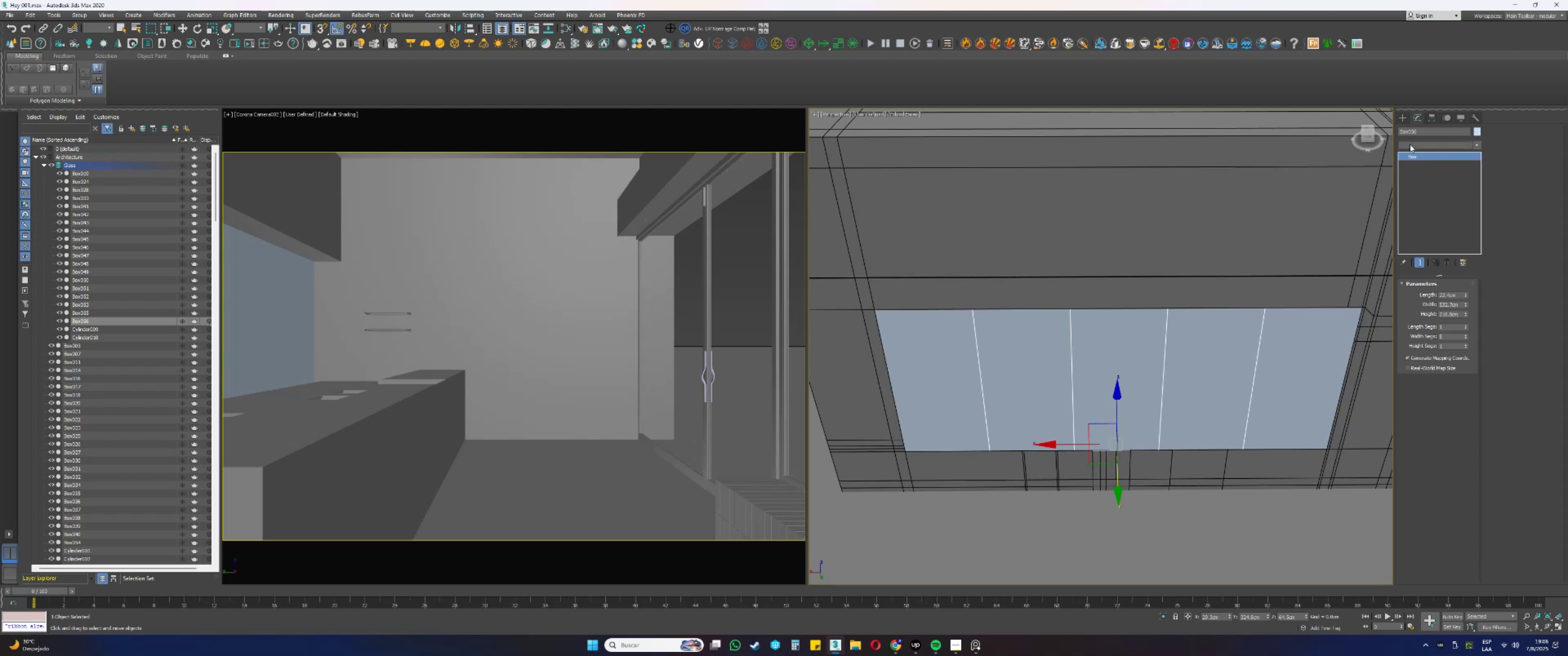 
key(E)
 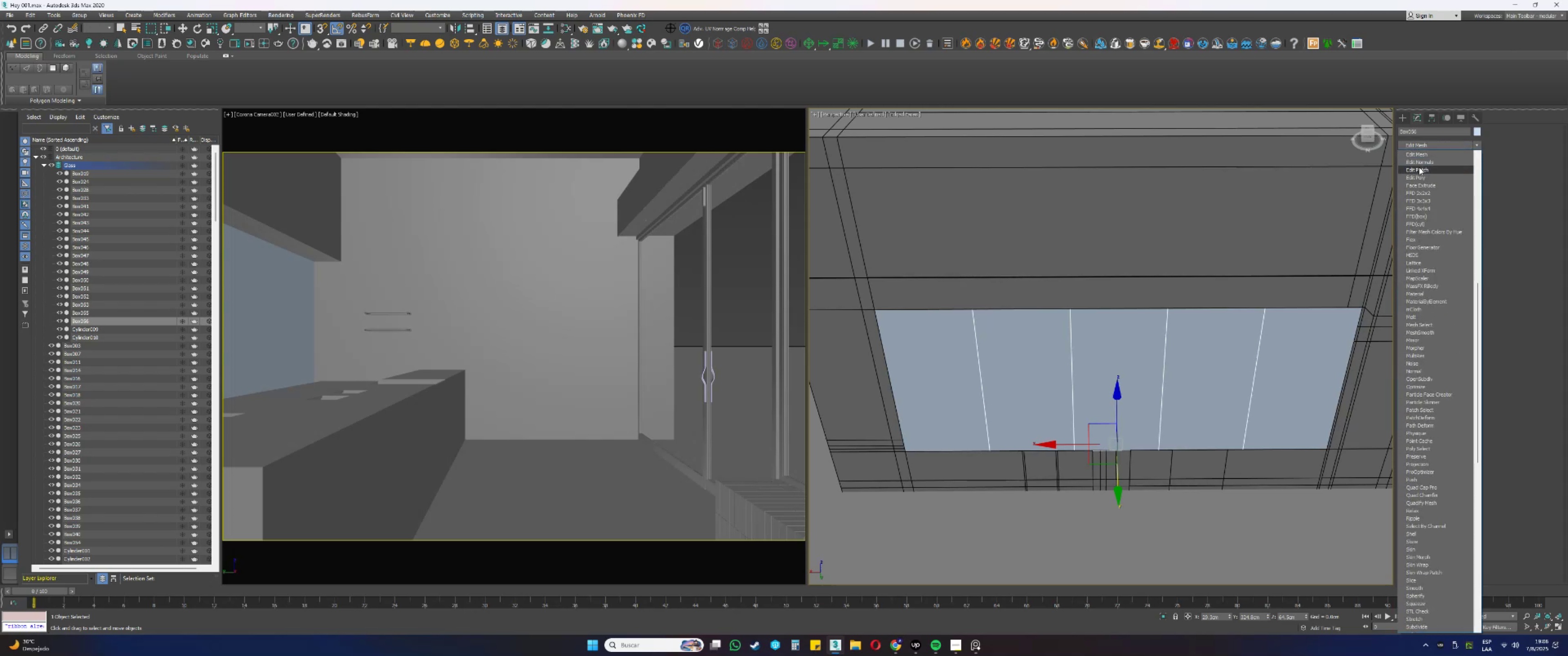 
left_click([1416, 176])
 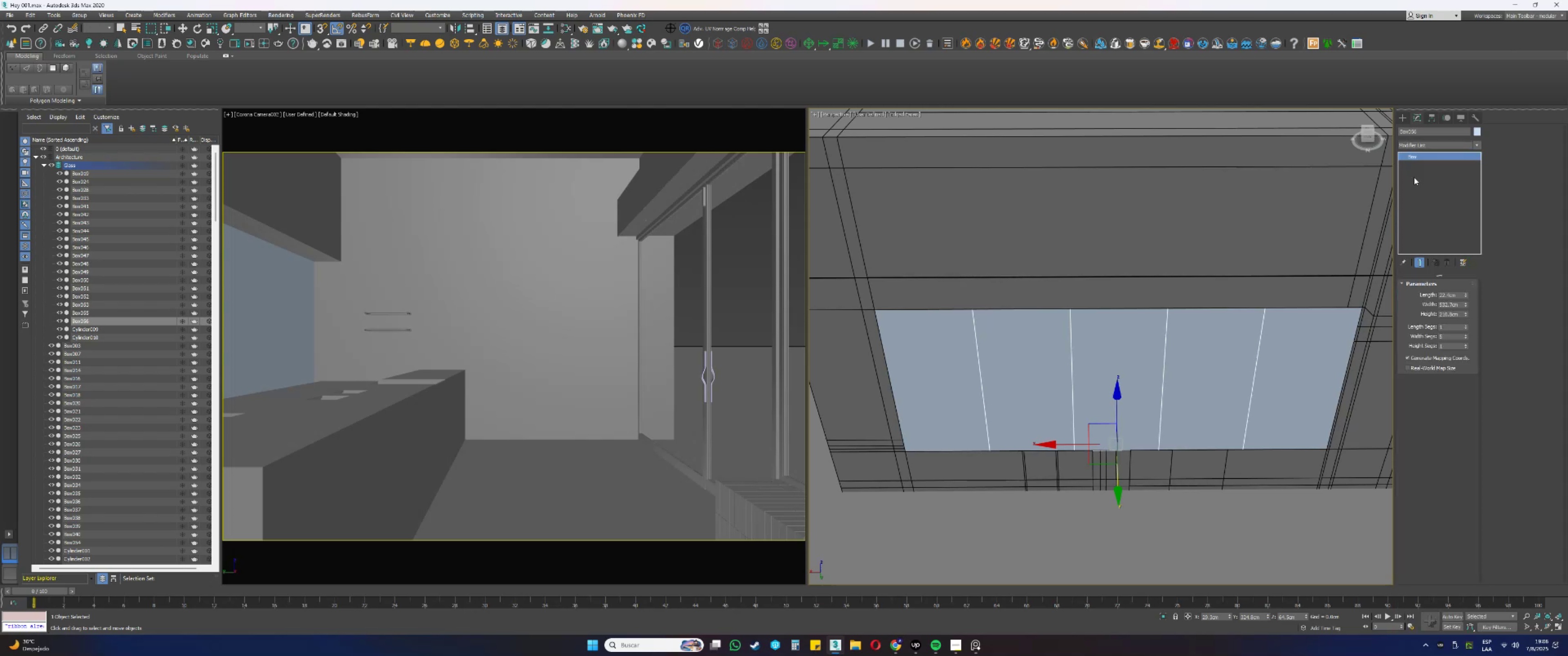 
key(2)
 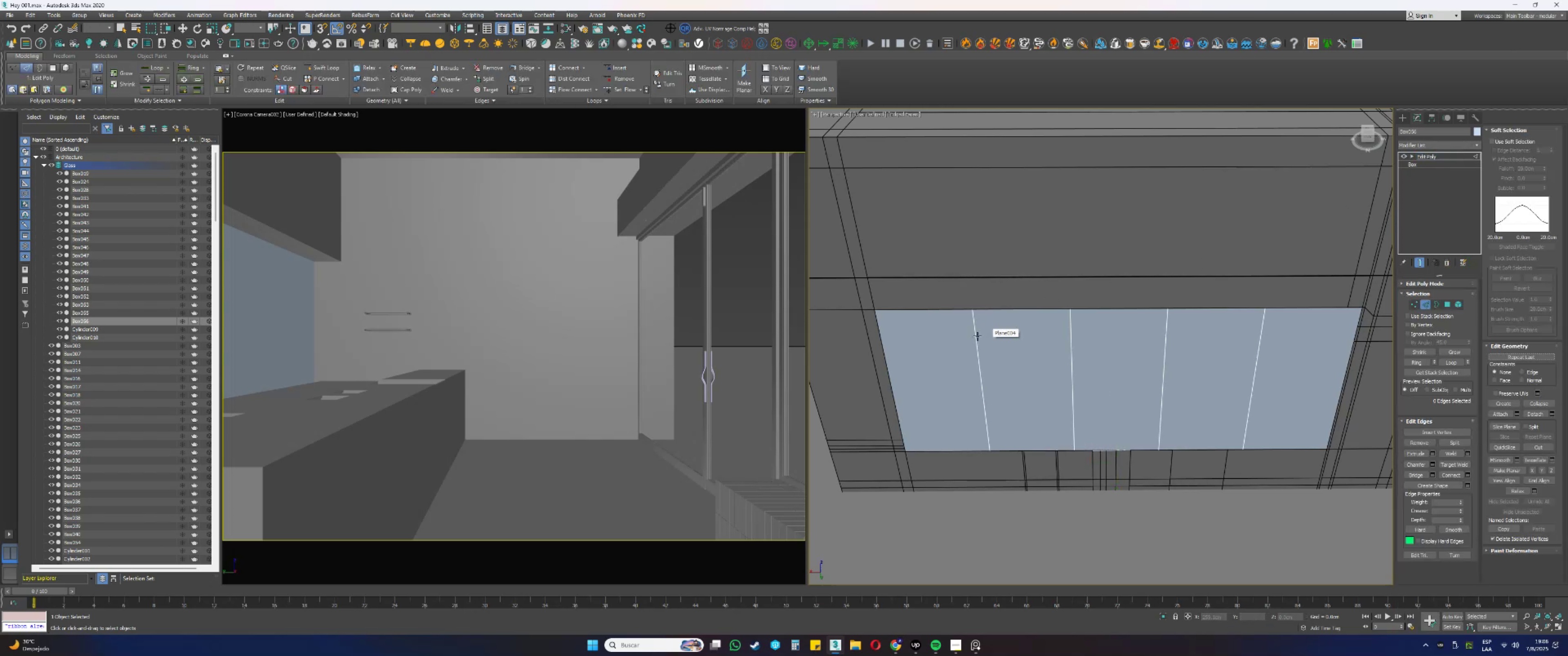 
double_click([975, 336])
 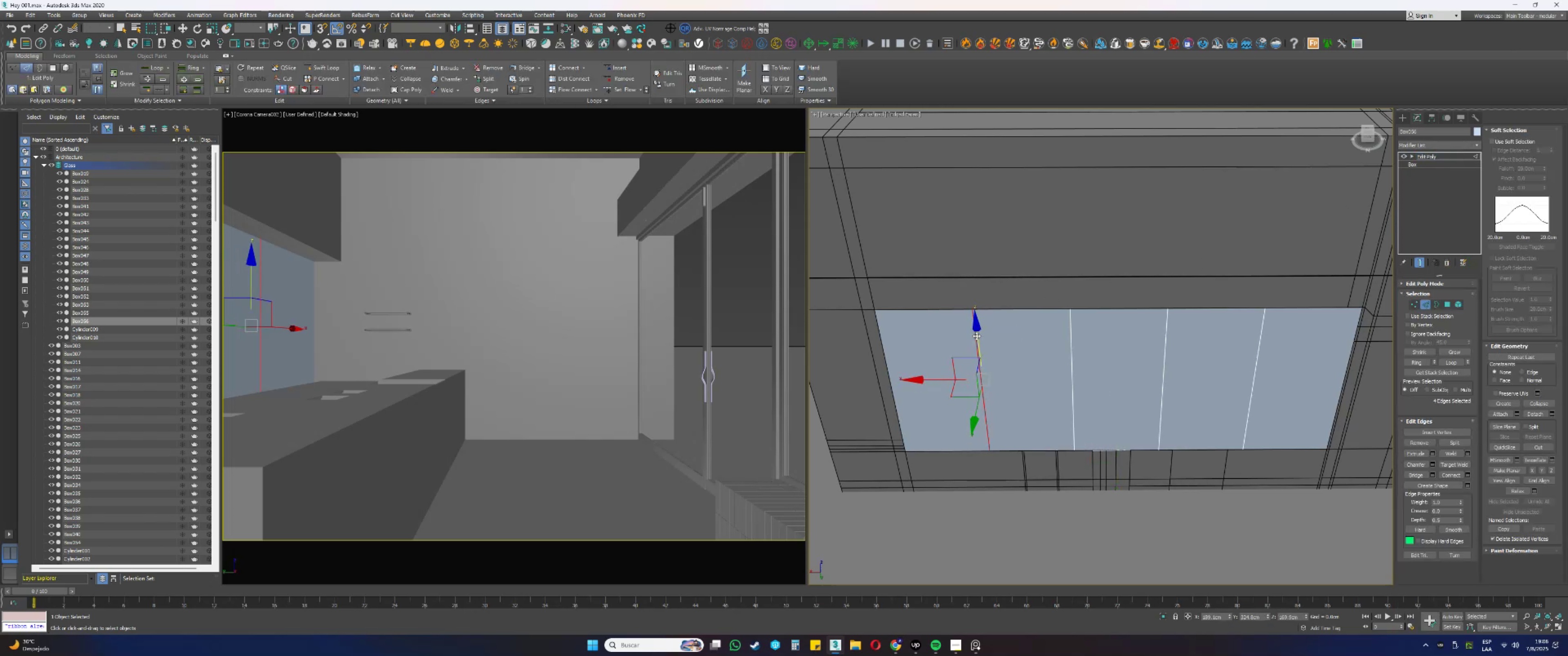 
key(Q)
 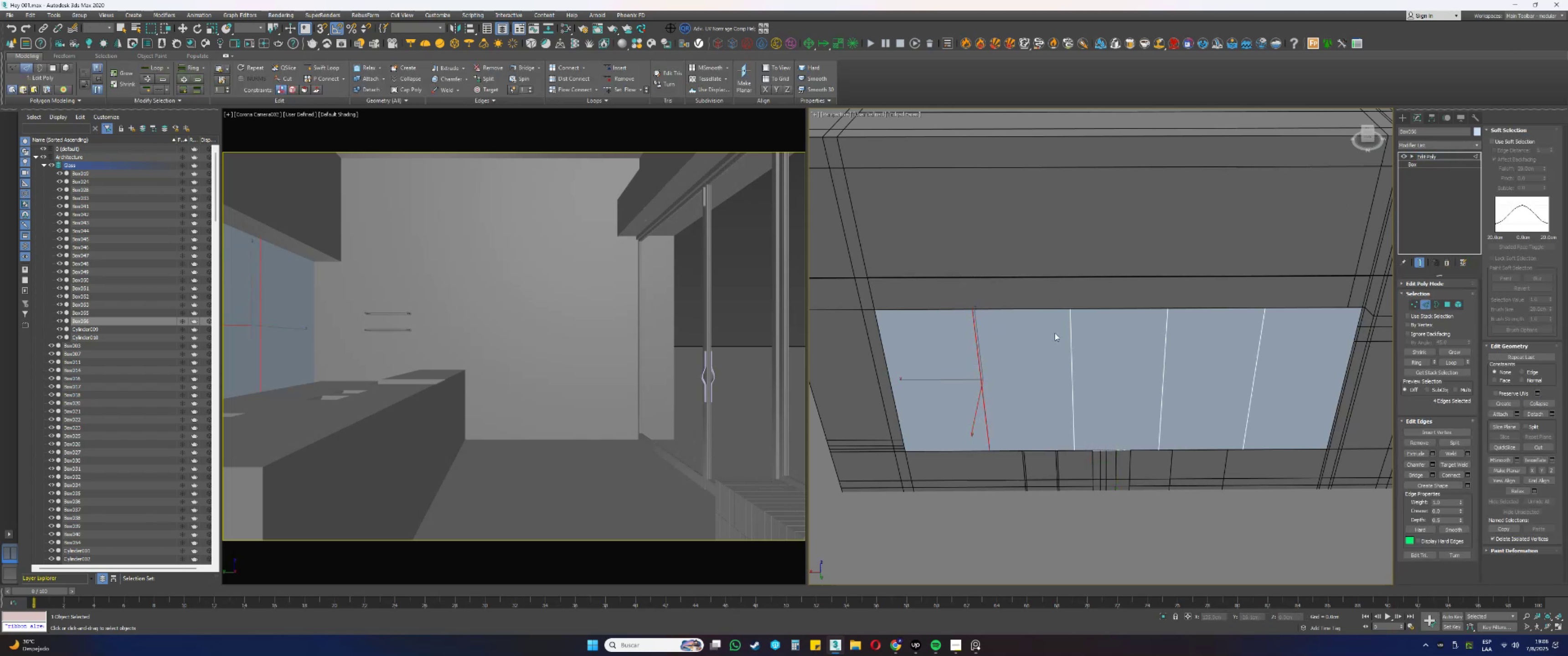 
hold_key(key=ControlLeft, duration=1.5)
double_click([1070, 338])
 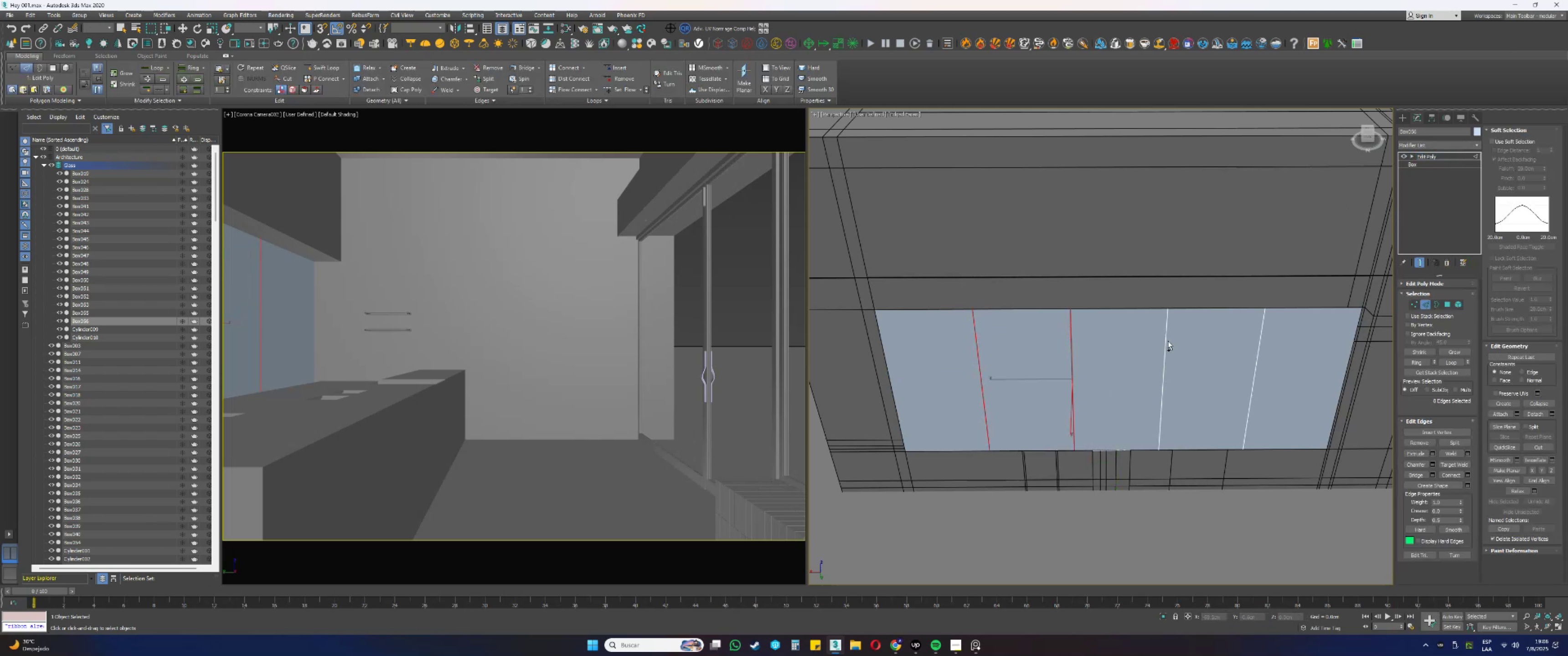 
left_click([1167, 340])
 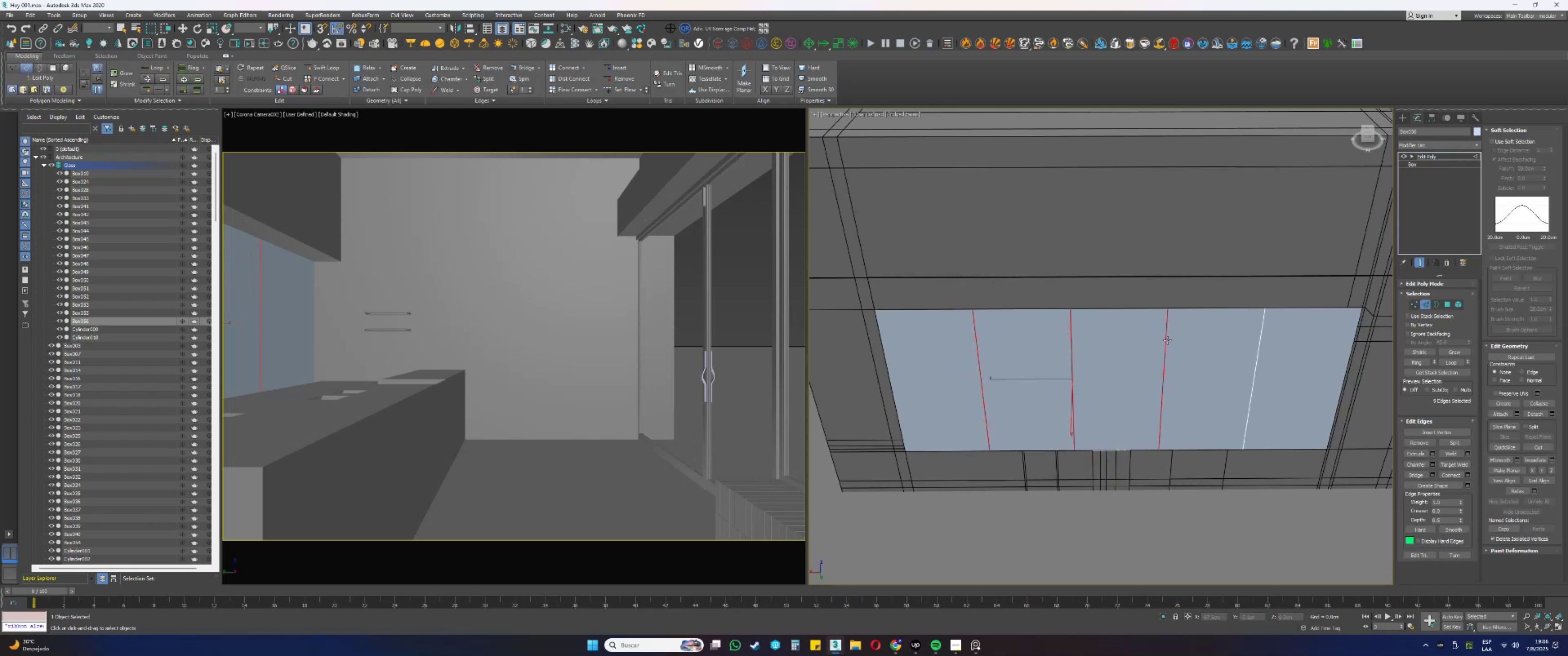 
double_click([1167, 340])
 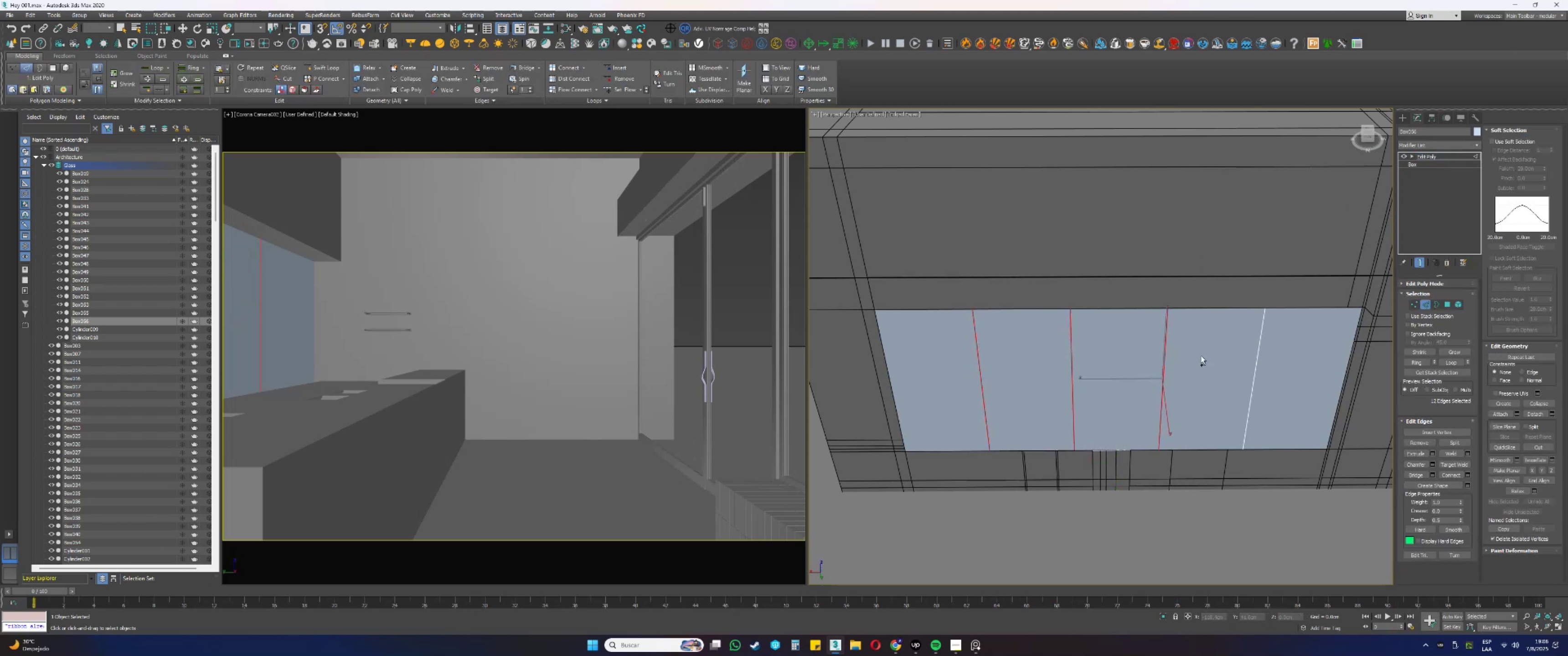 
hold_key(key=ControlLeft, duration=1.02)
left_click([1255, 363])
 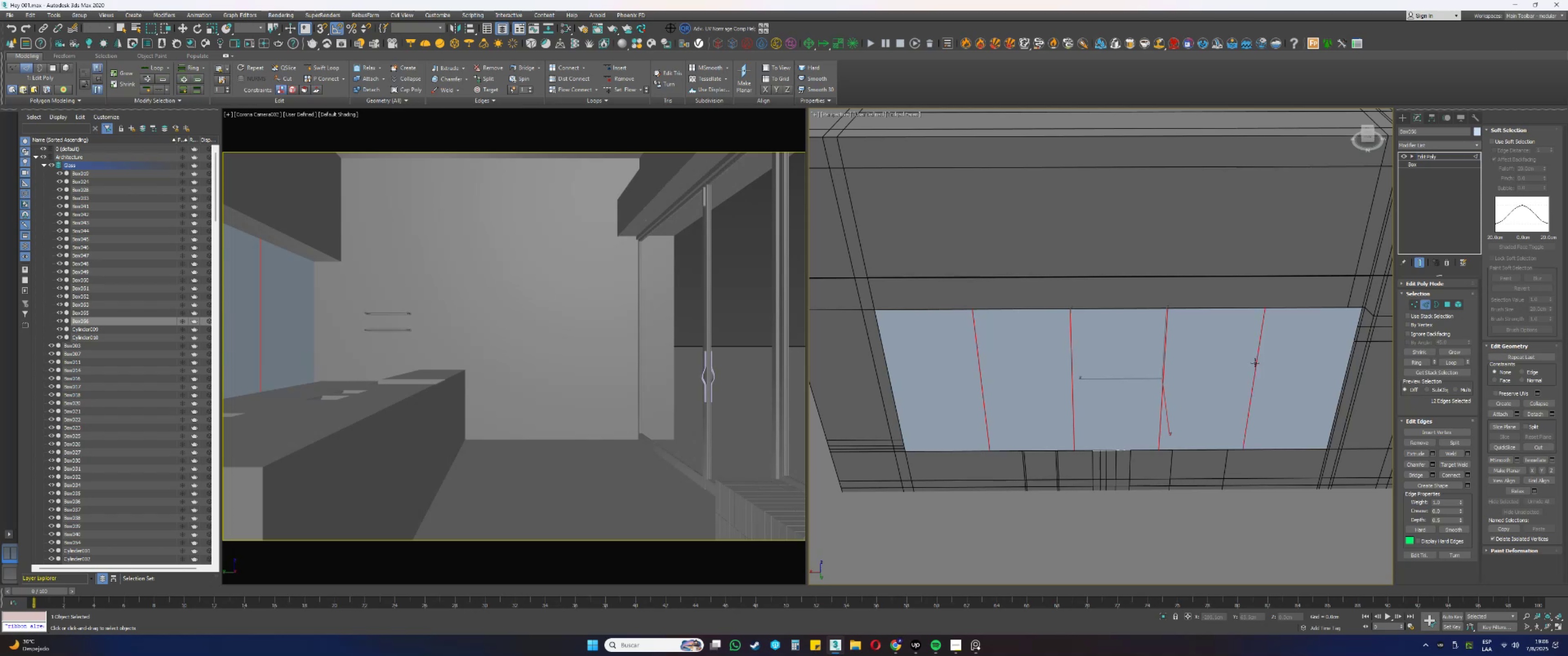 
double_click([1255, 363])
 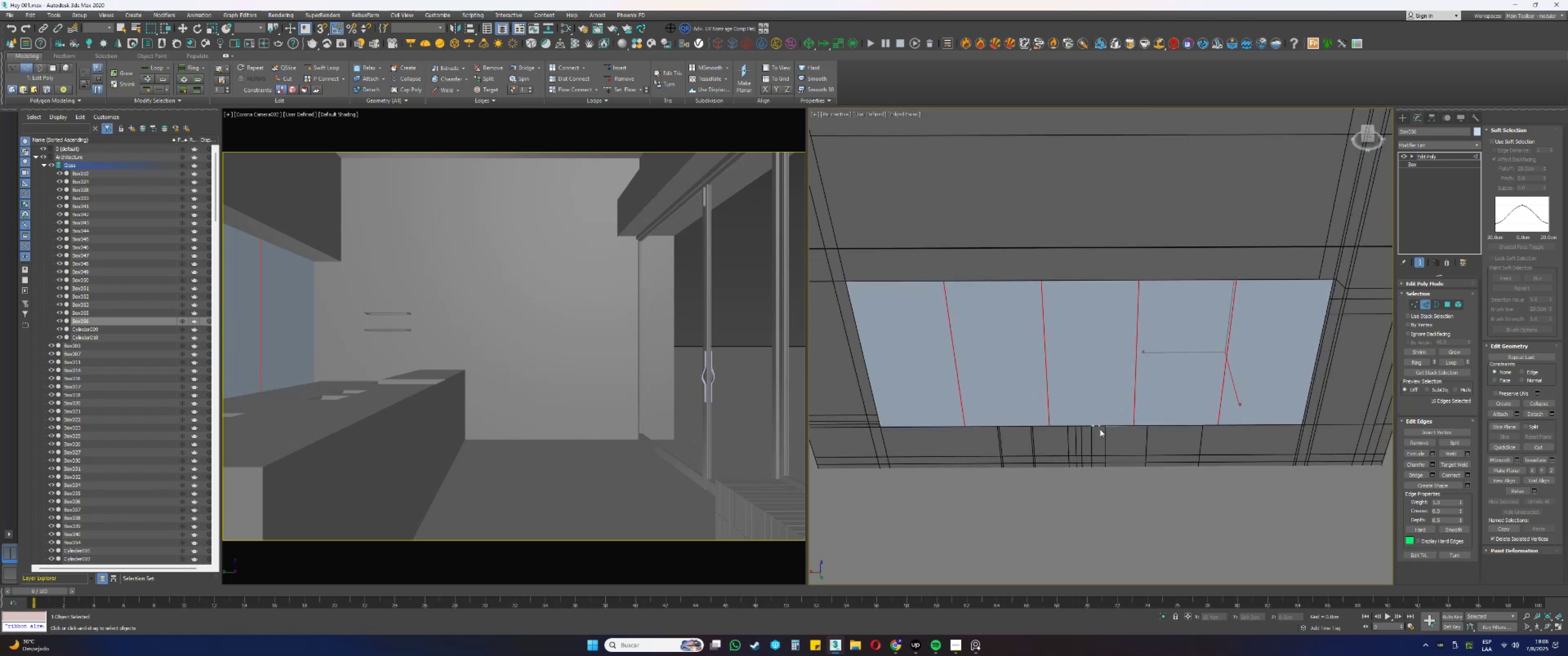 
scroll: coordinate [1093, 430], scroll_direction: none, amount: 0.0
 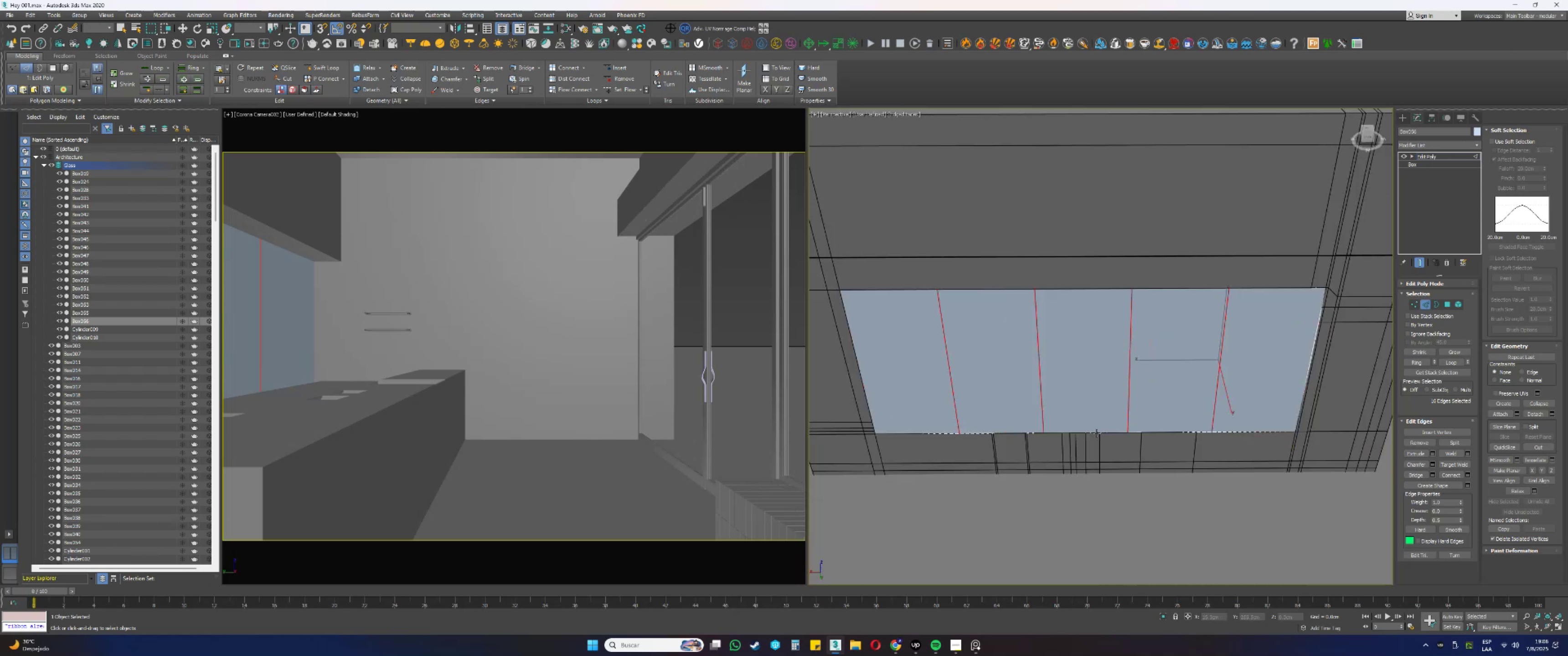 
key(F3)
 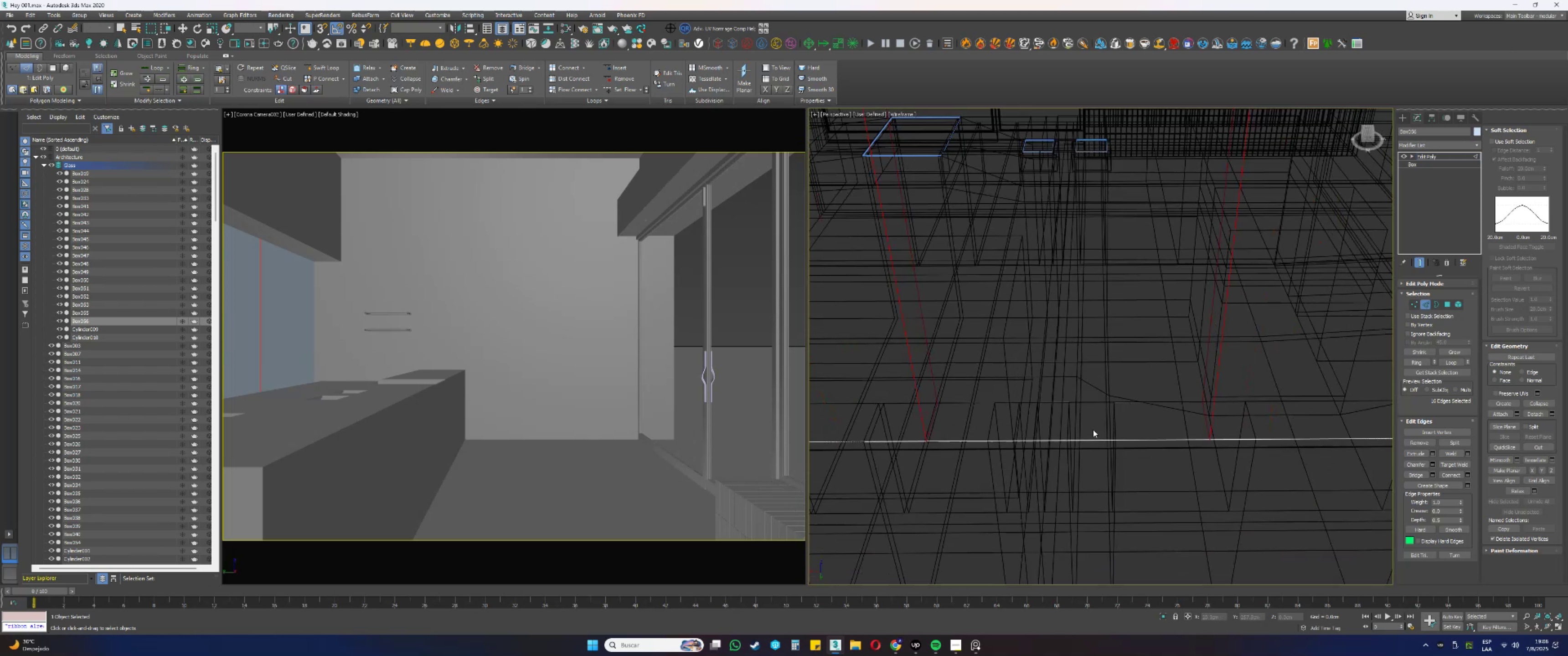 
key(F3)
 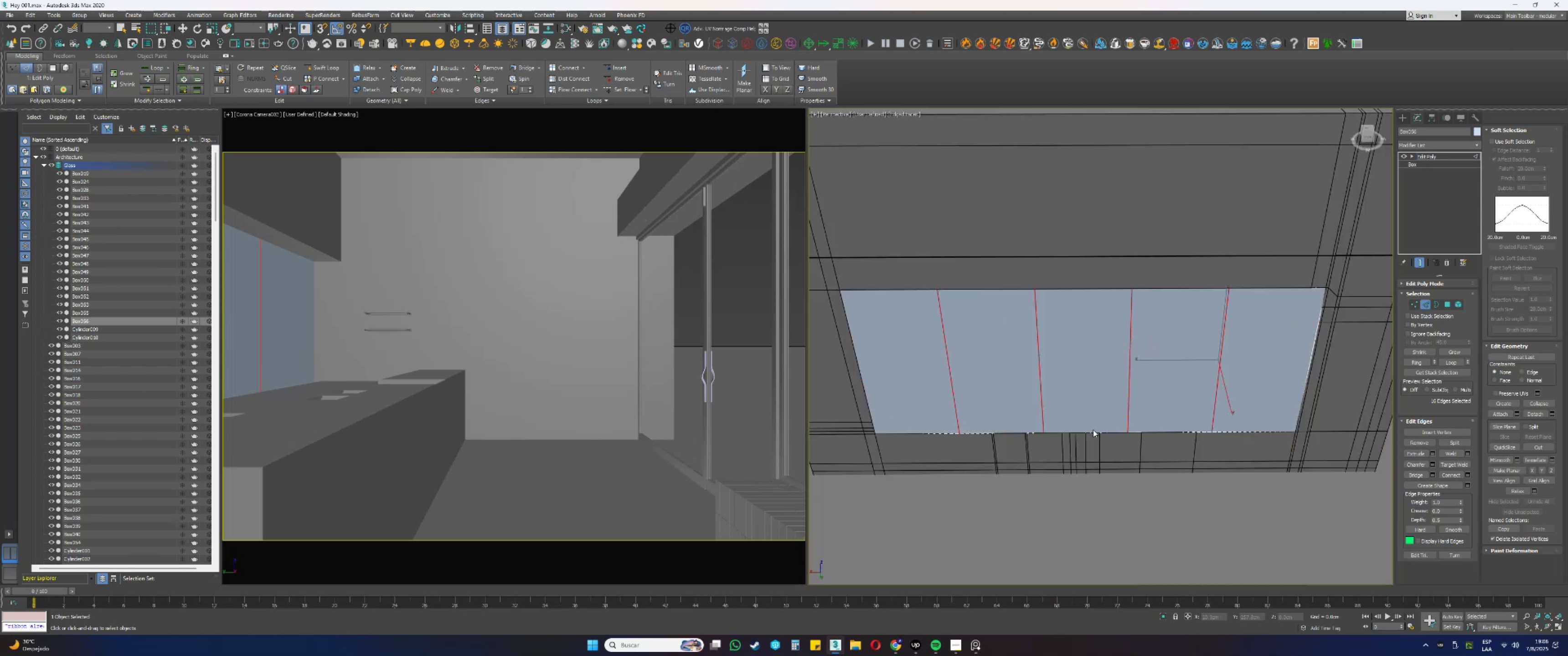 
key(Alt+AltLeft)
 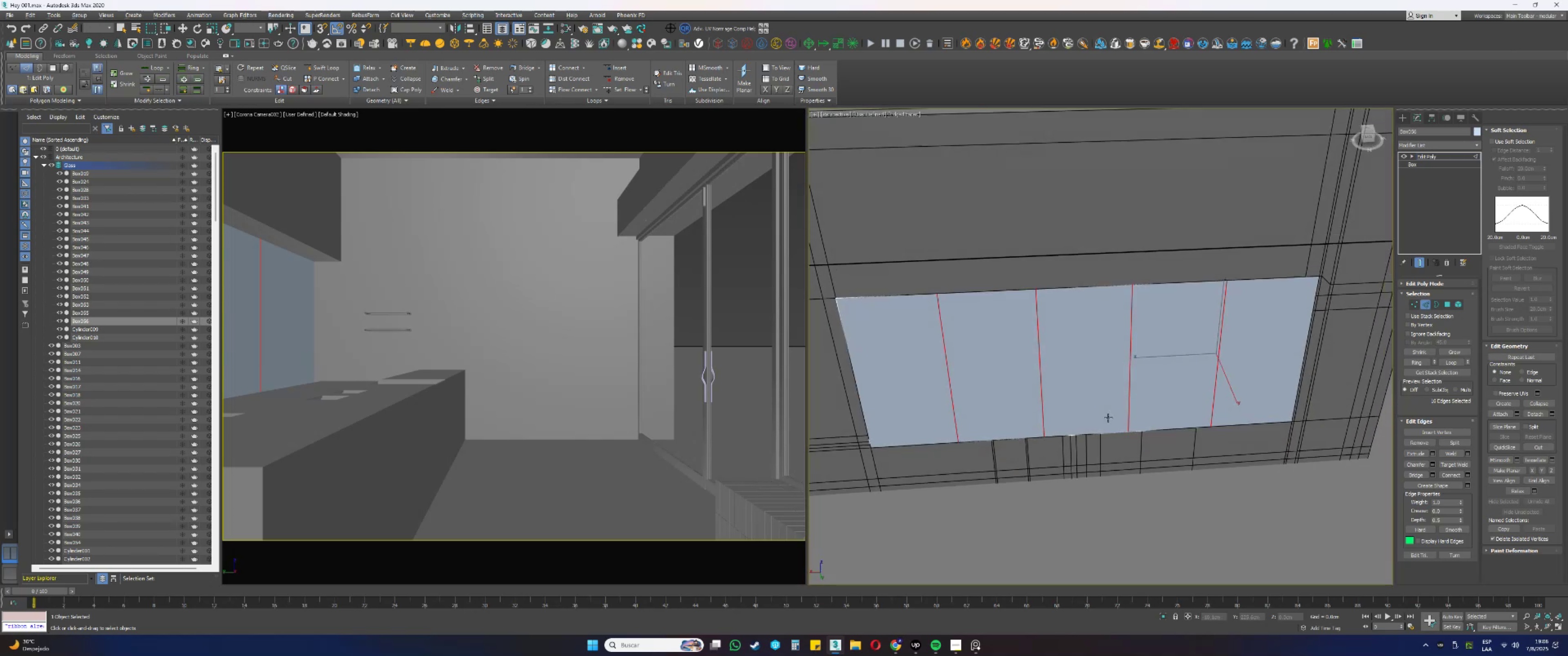 
scroll: coordinate [1117, 415], scroll_direction: up, amount: 1.0
 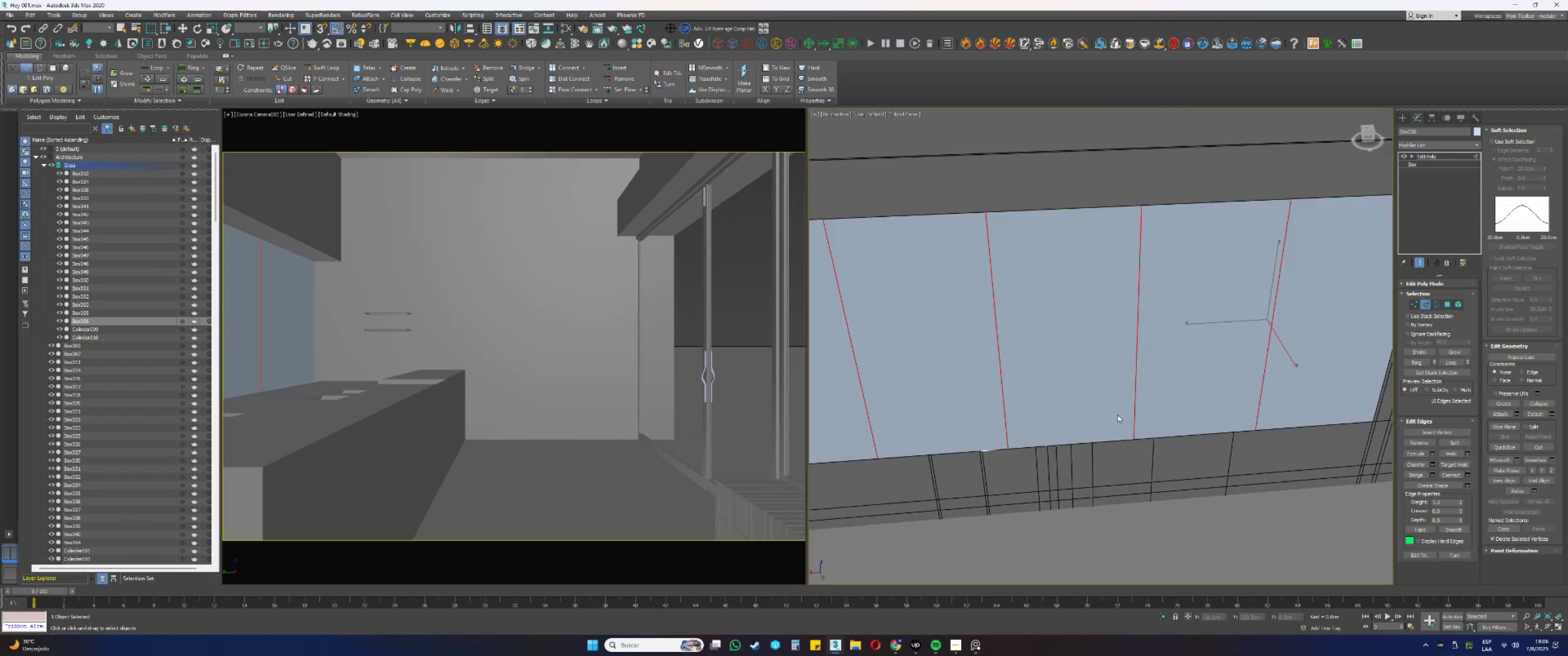 
key(Alt+AltLeft)
 